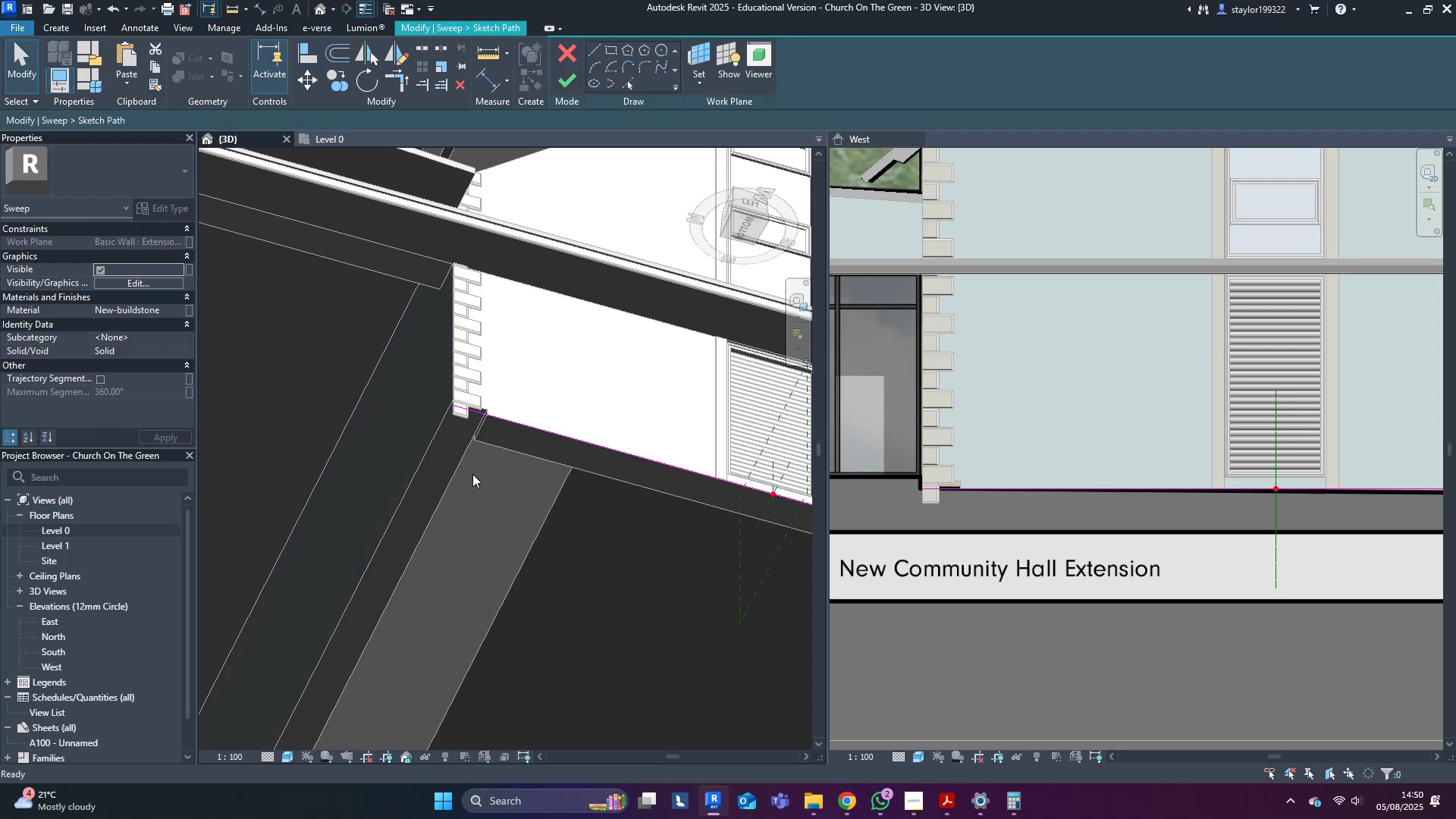 
scroll: coordinate [466, 493], scroll_direction: down, amount: 3.0
 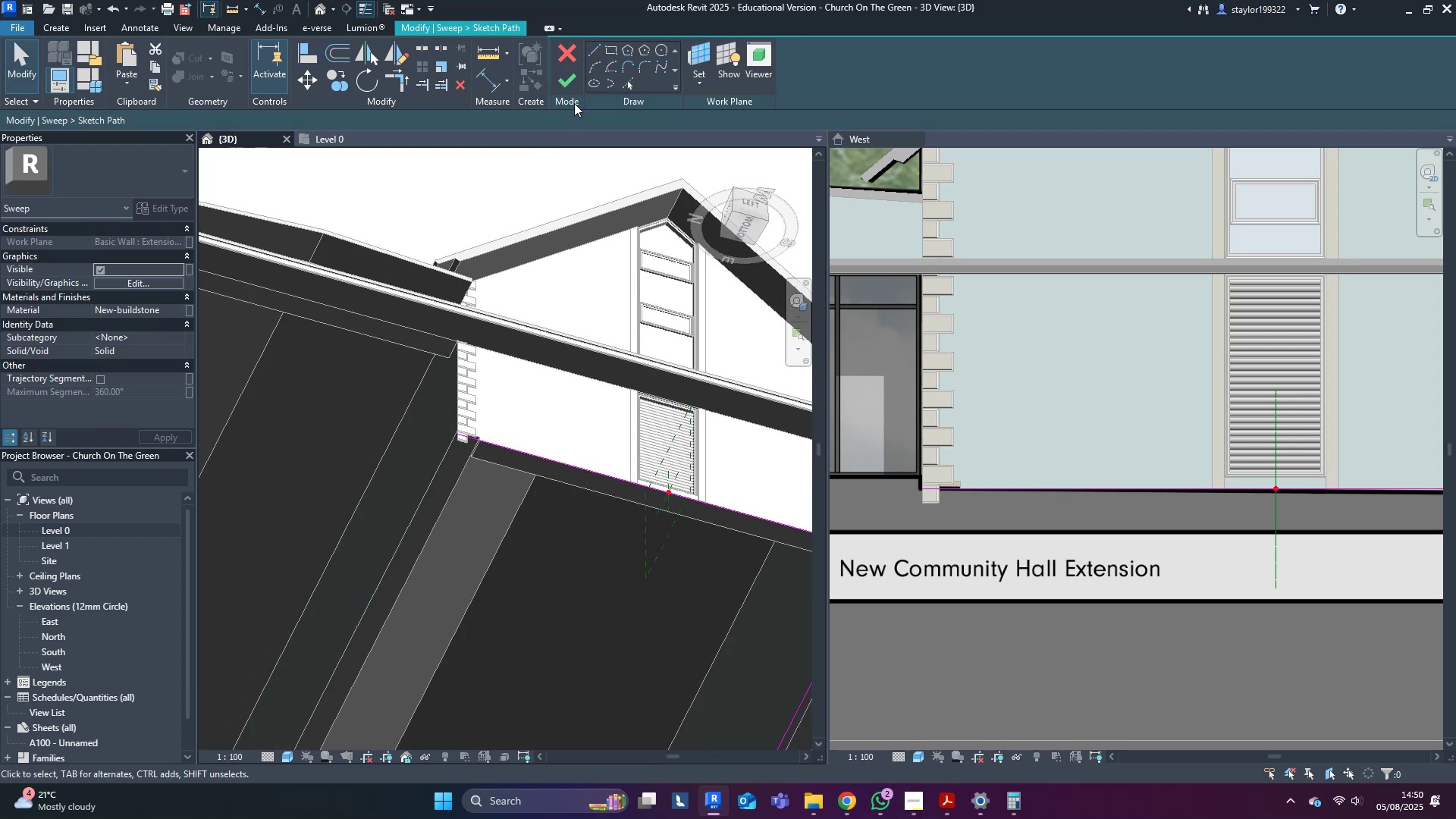 
left_click([569, 77])
 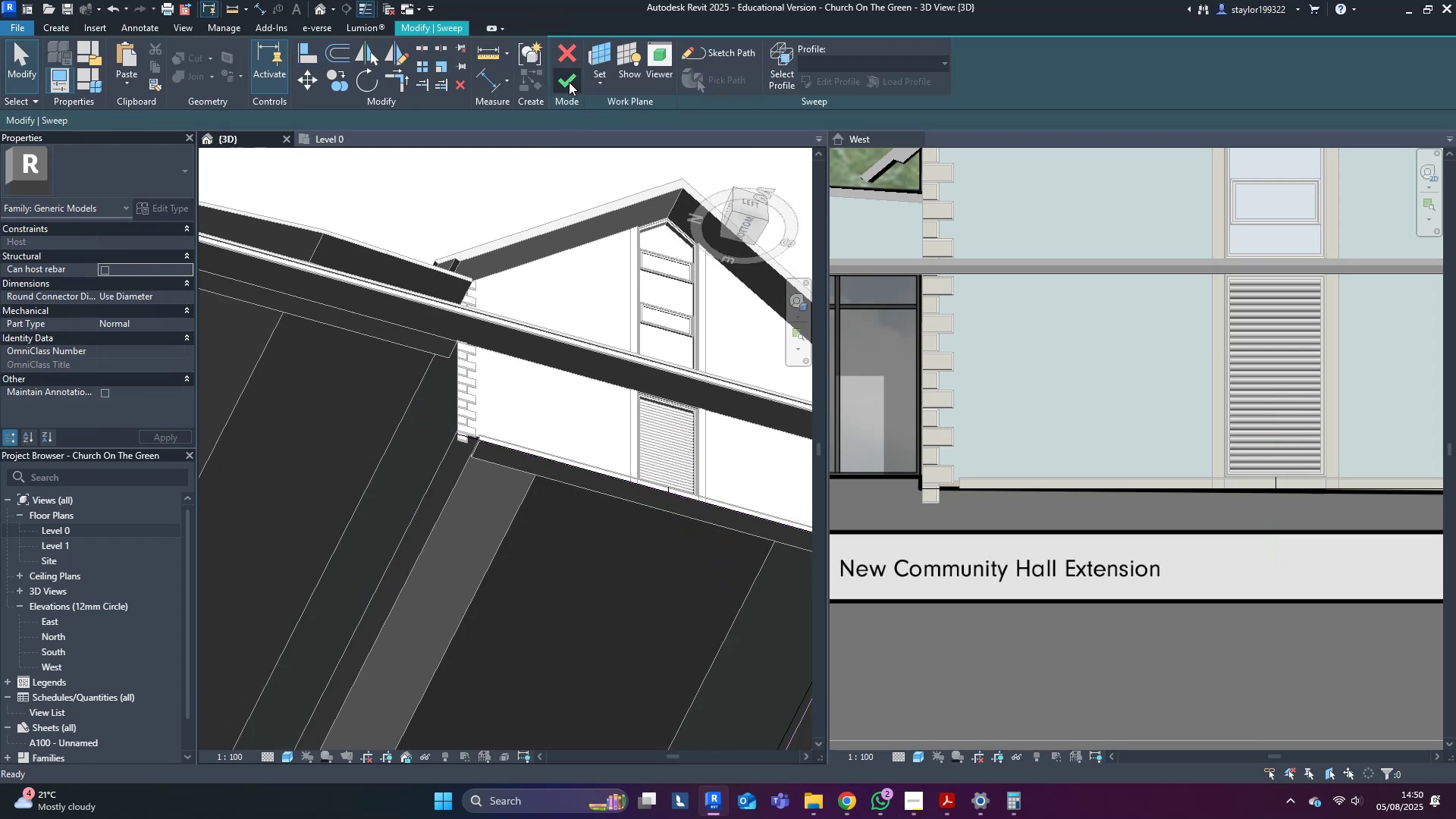 
left_click([569, 82])
 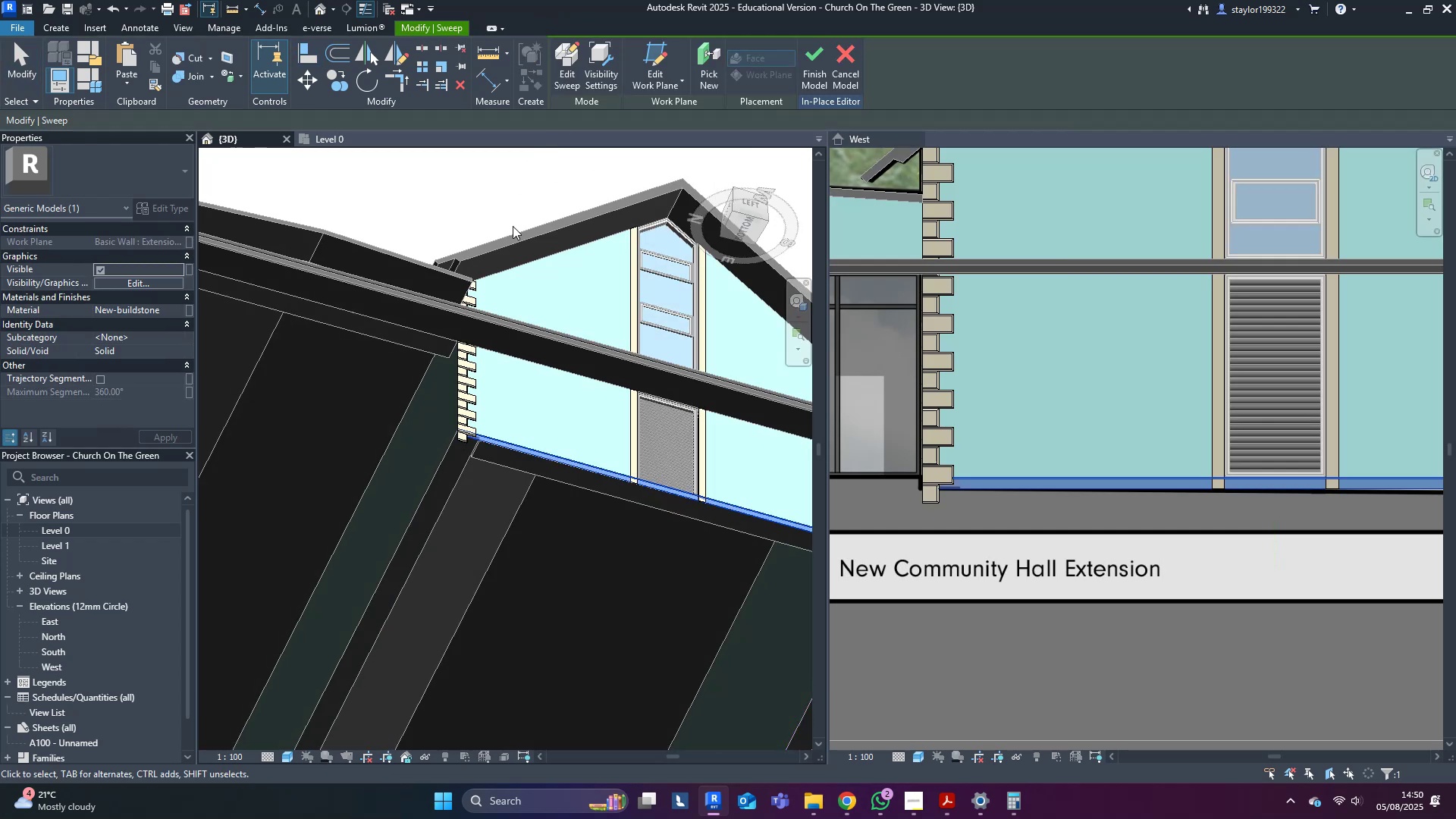 
scroll: coordinate [412, 479], scroll_direction: down, amount: 3.0
 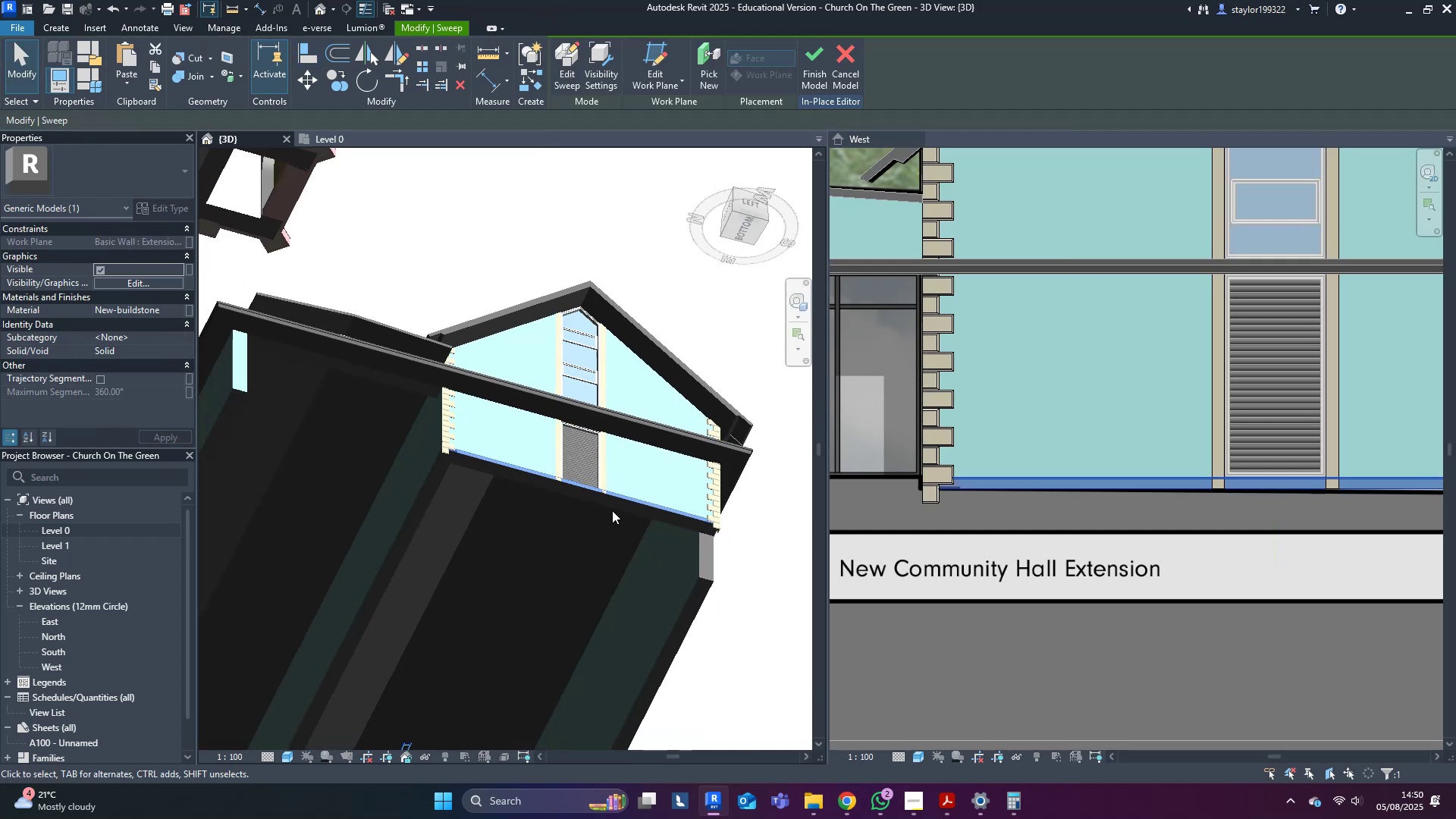 
hold_key(key=ShiftLeft, duration=0.39)
 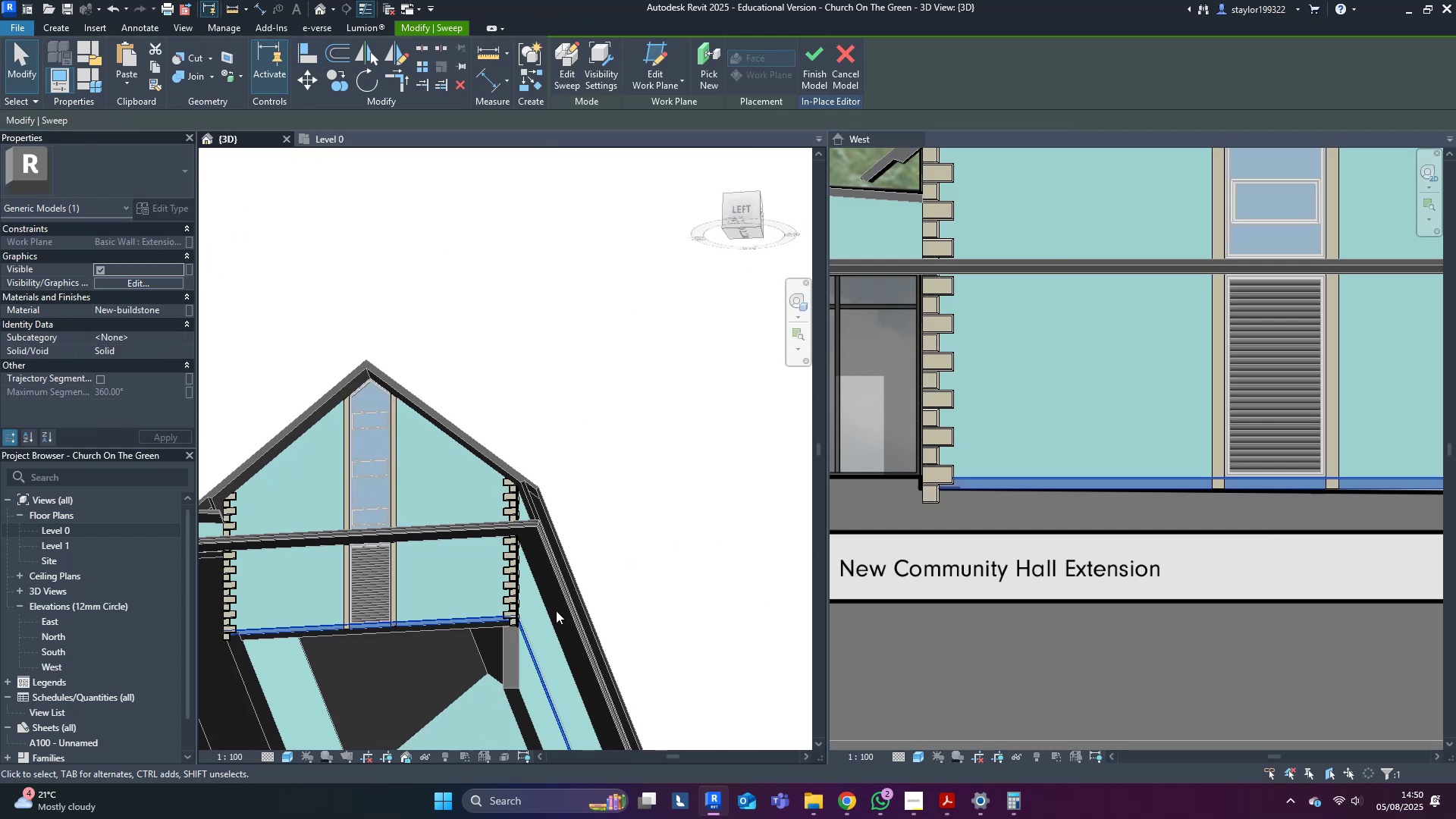 
scroll: coordinate [507, 650], scroll_direction: up, amount: 5.0
 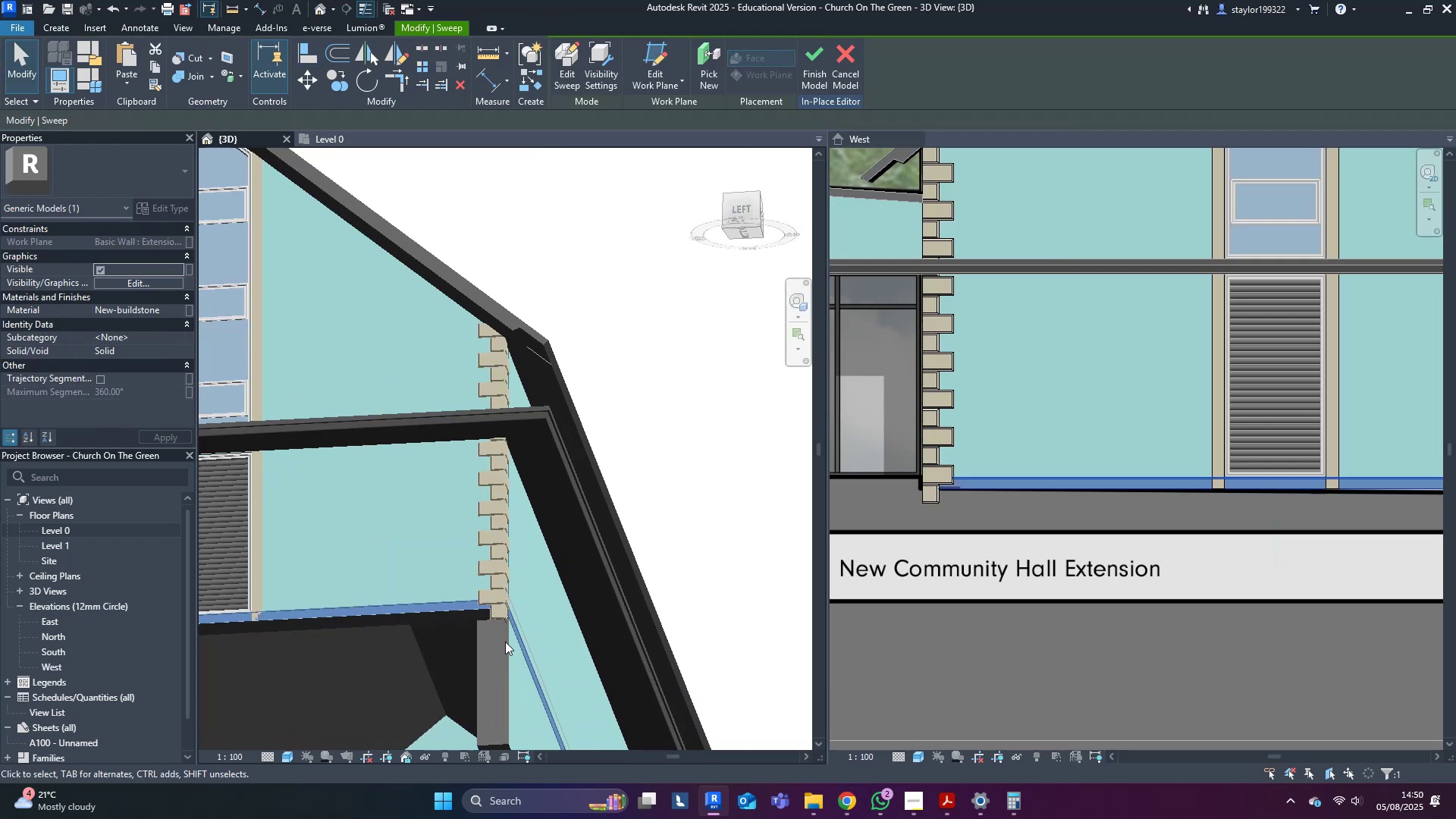 
key(Escape)
 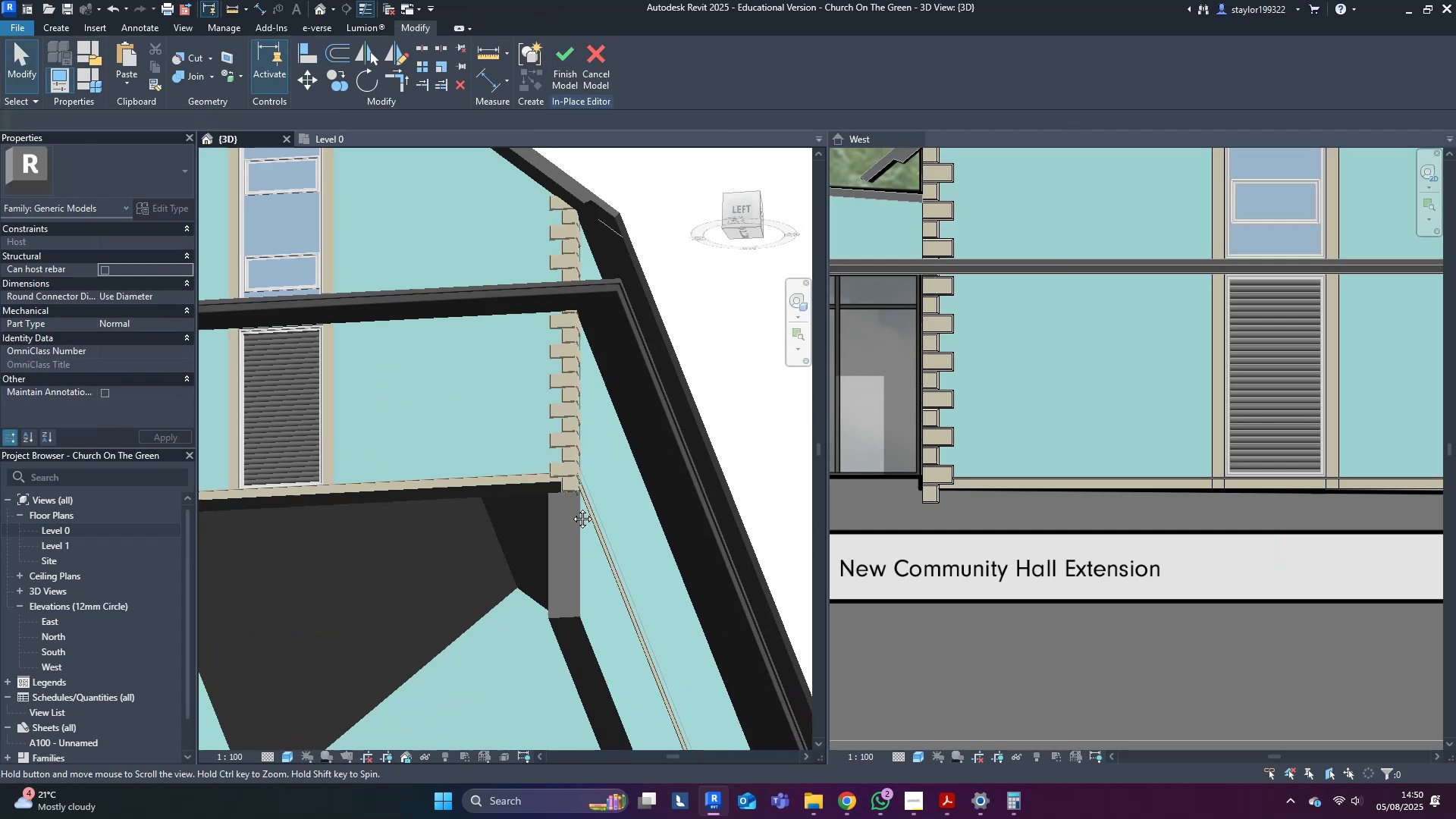 
scroll: coordinate [678, 375], scroll_direction: down, amount: 4.0
 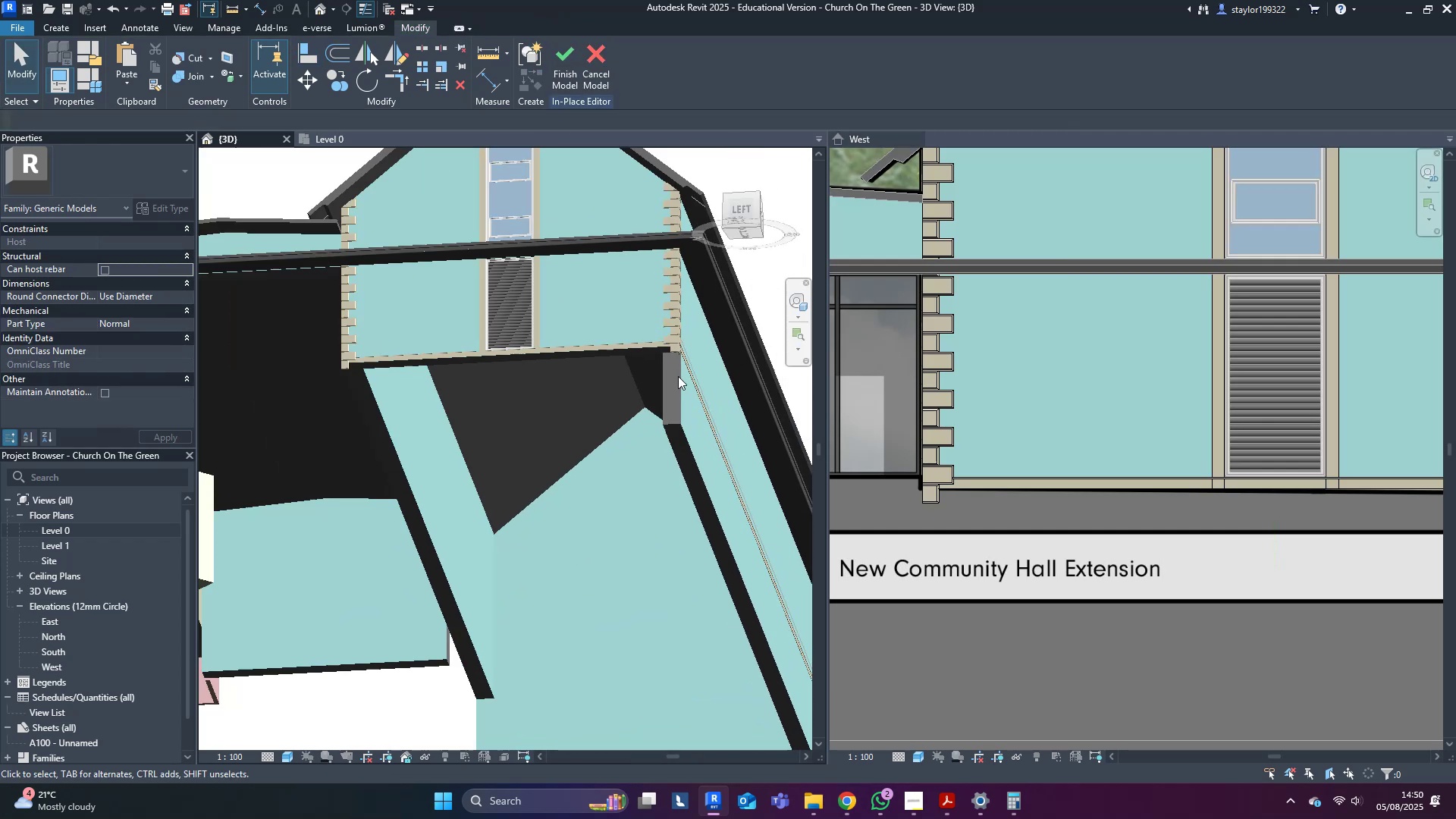 
key(Shift+ShiftLeft)
 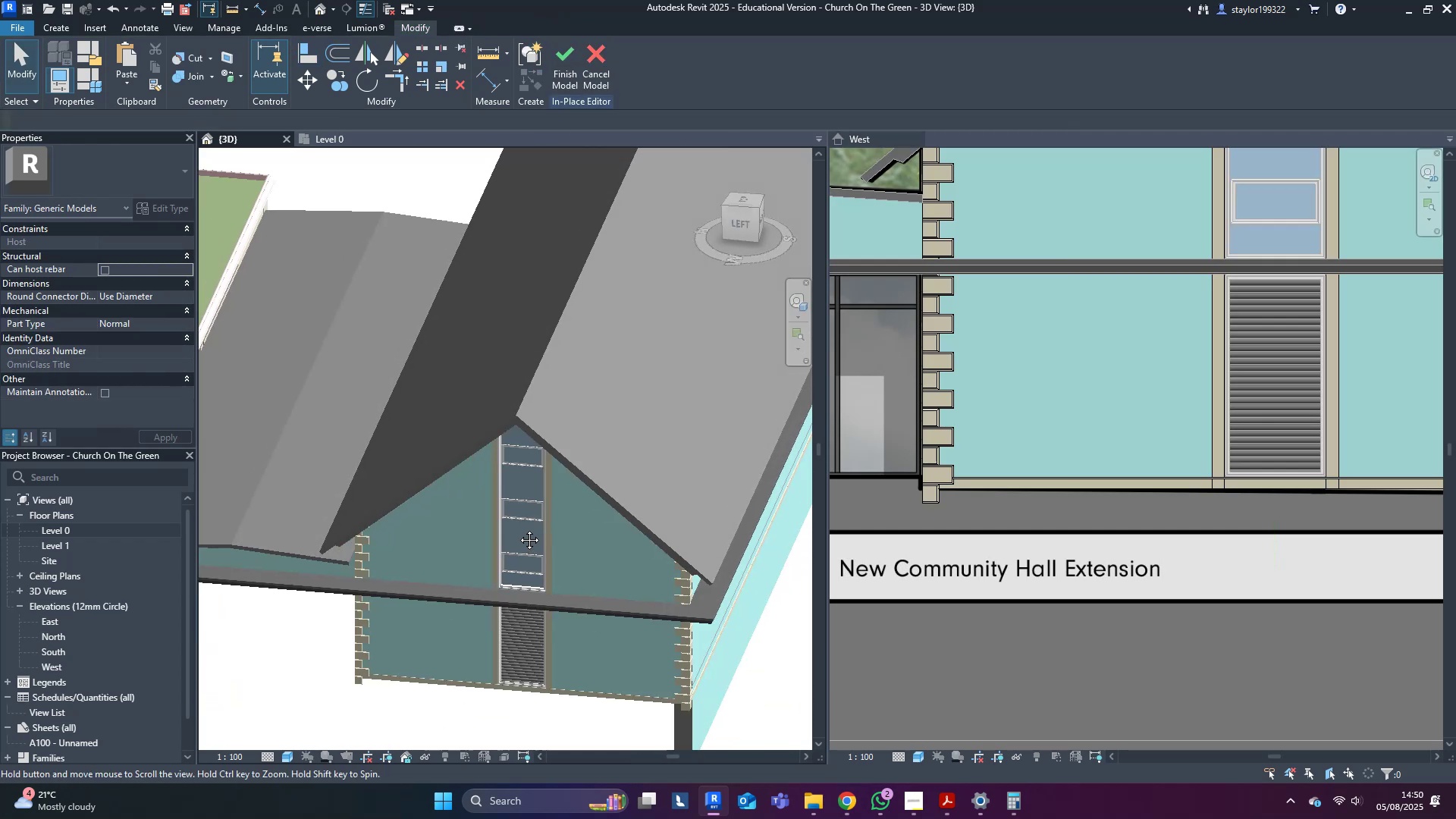 
key(Shift+ShiftLeft)
 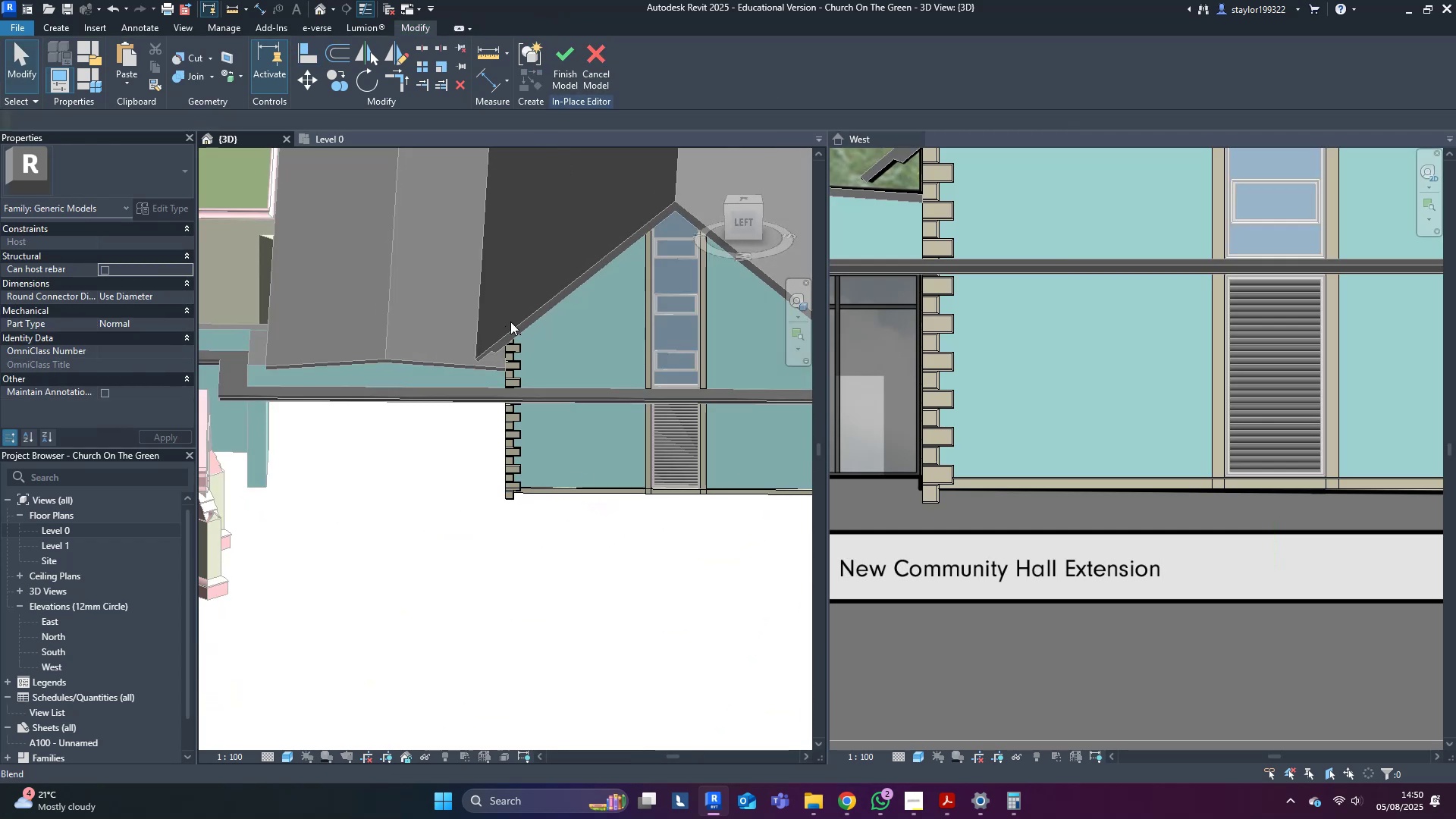 
left_click([560, 55])
 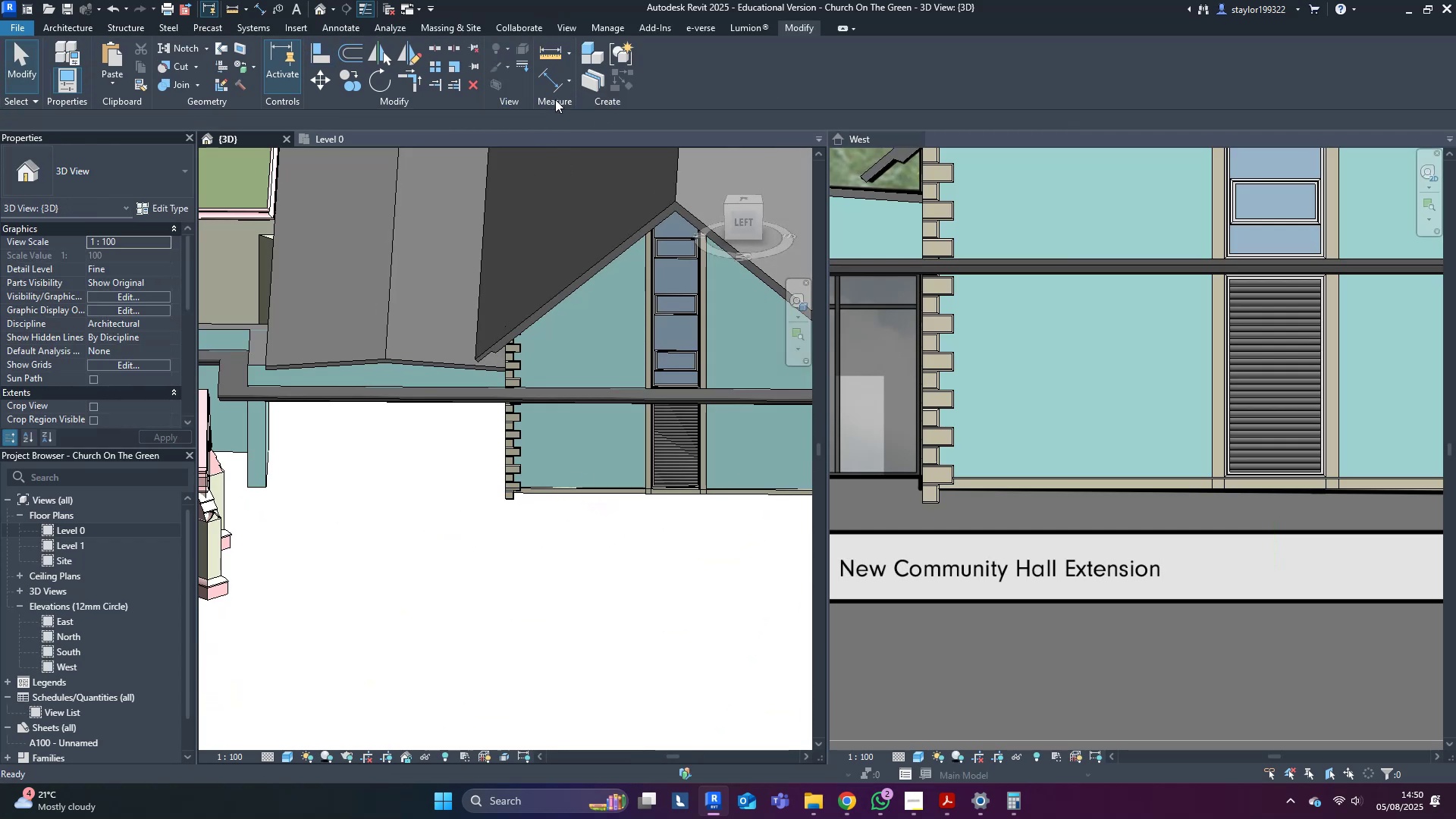 
middle_click([549, 470])
 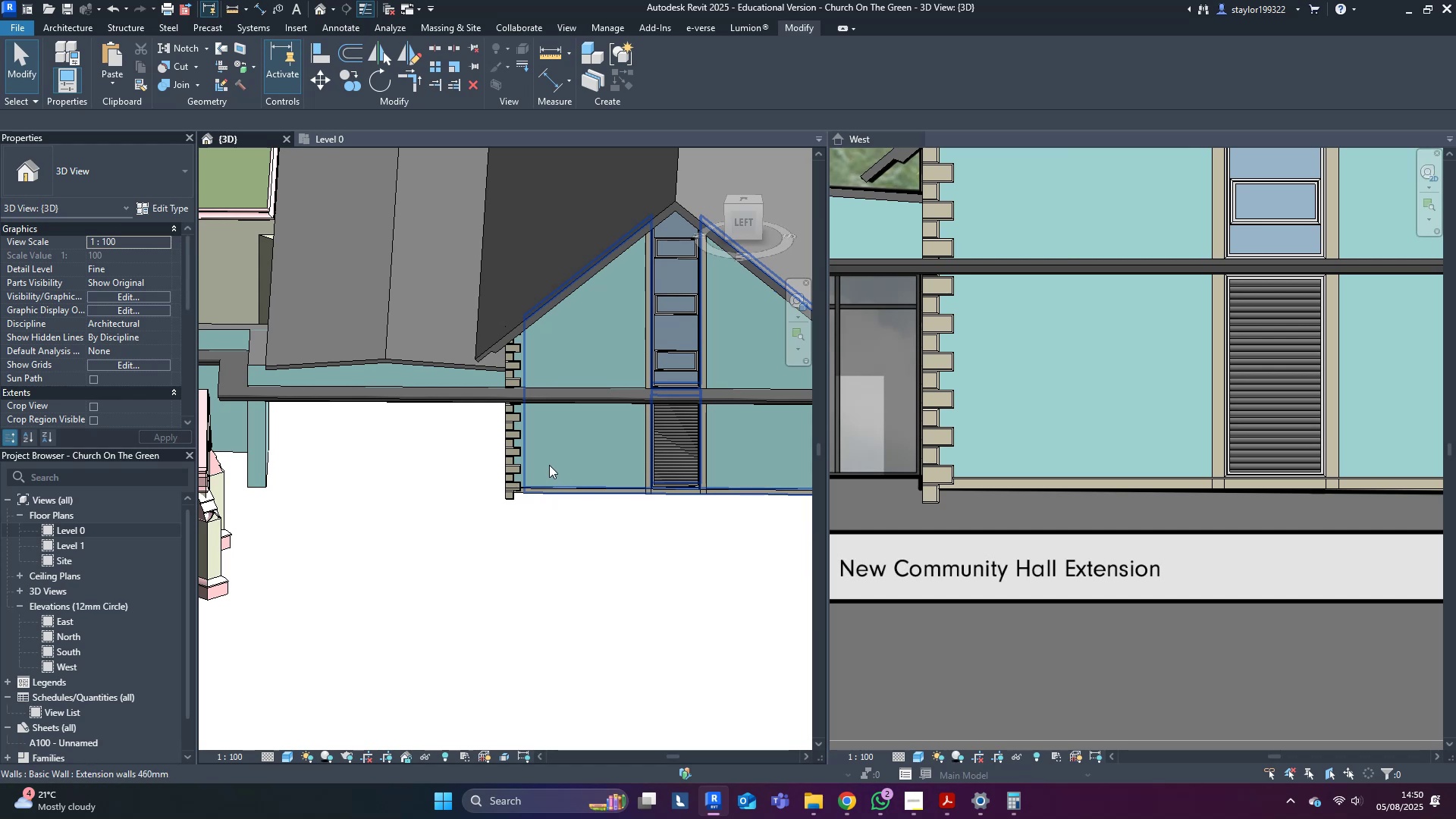 
type(hr)
 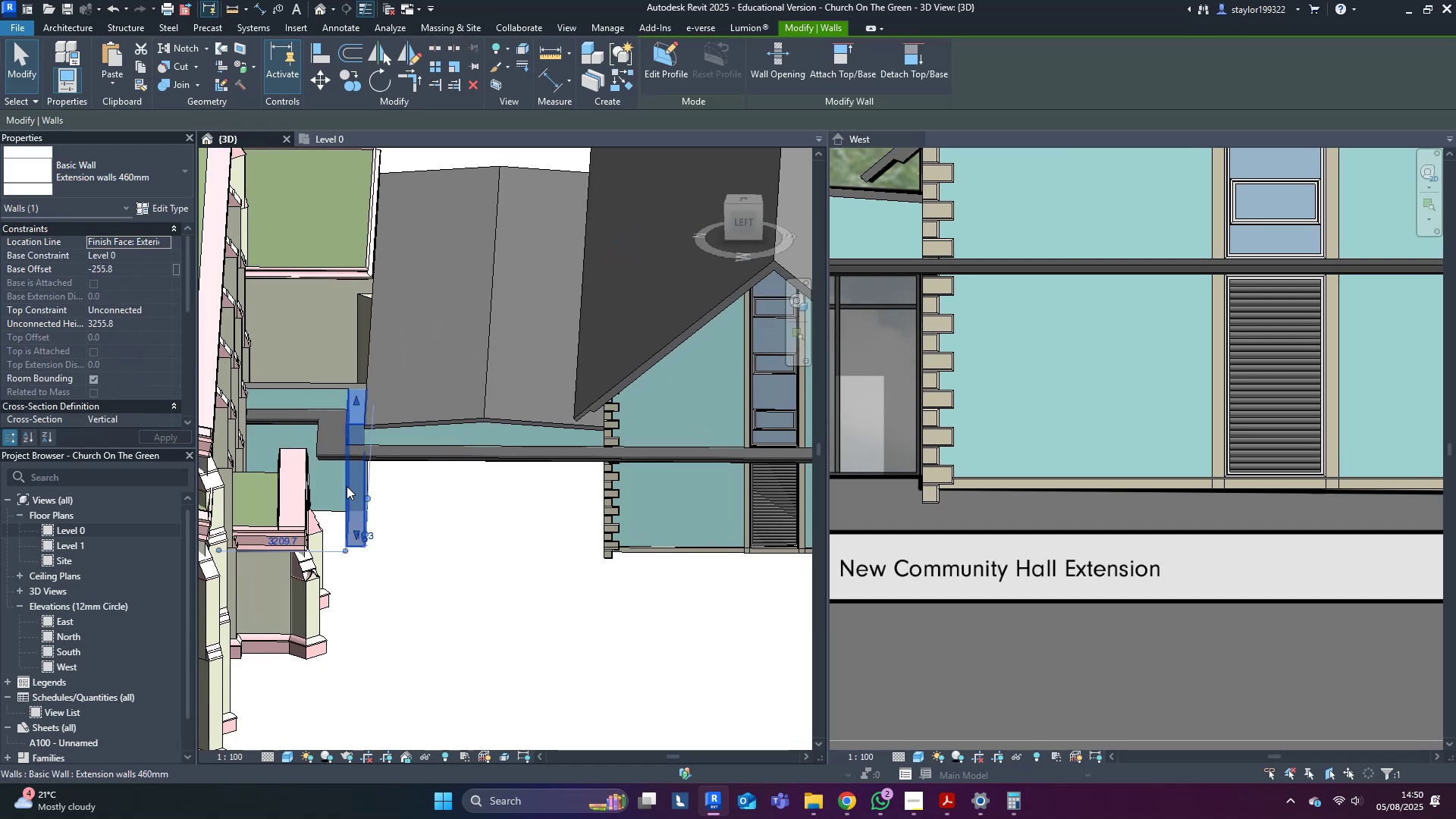 
scroll: coordinate [1129, 487], scroll_direction: down, amount: 4.0
 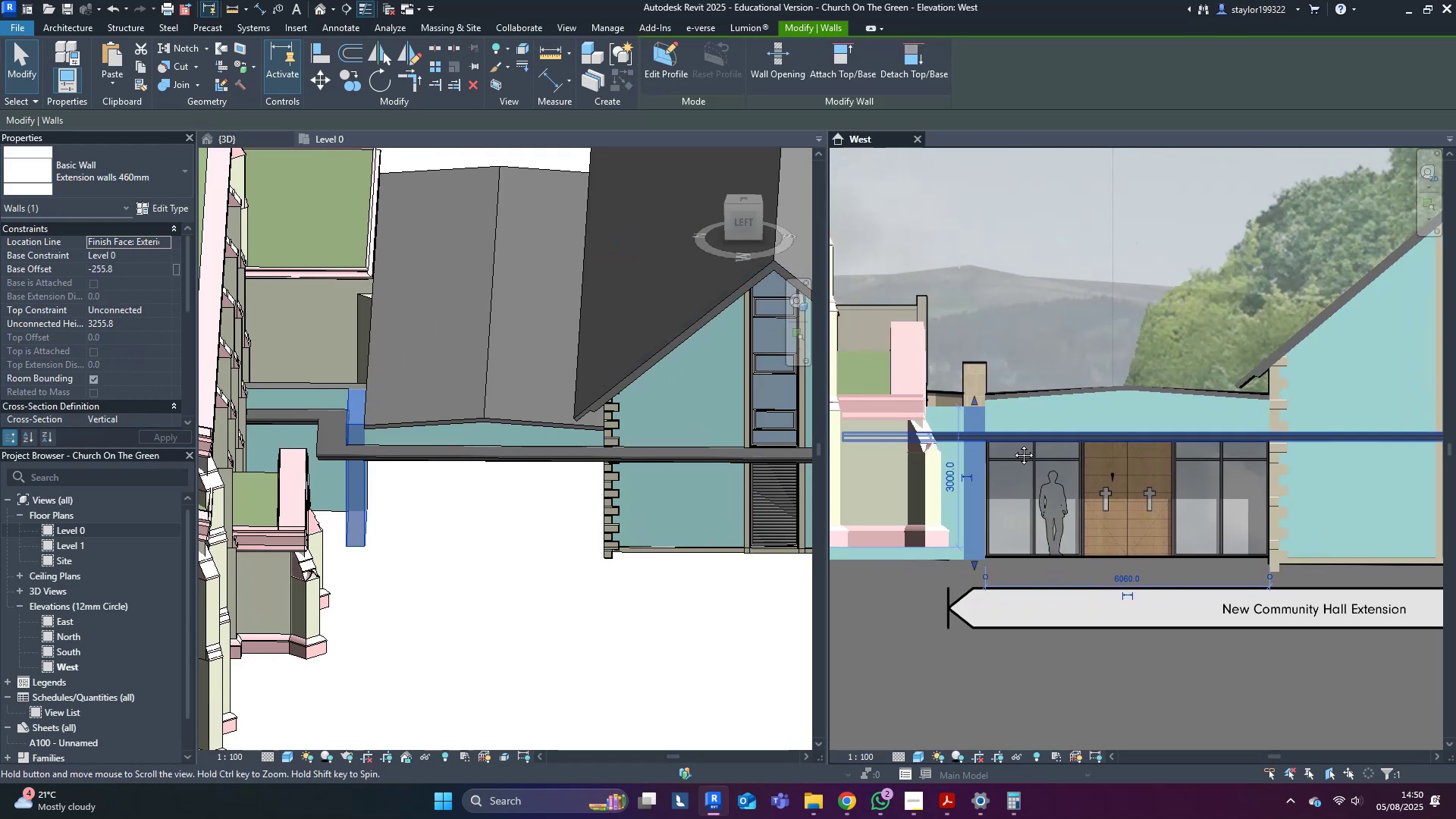 
scroll: coordinate [1106, 410], scroll_direction: up, amount: 7.0
 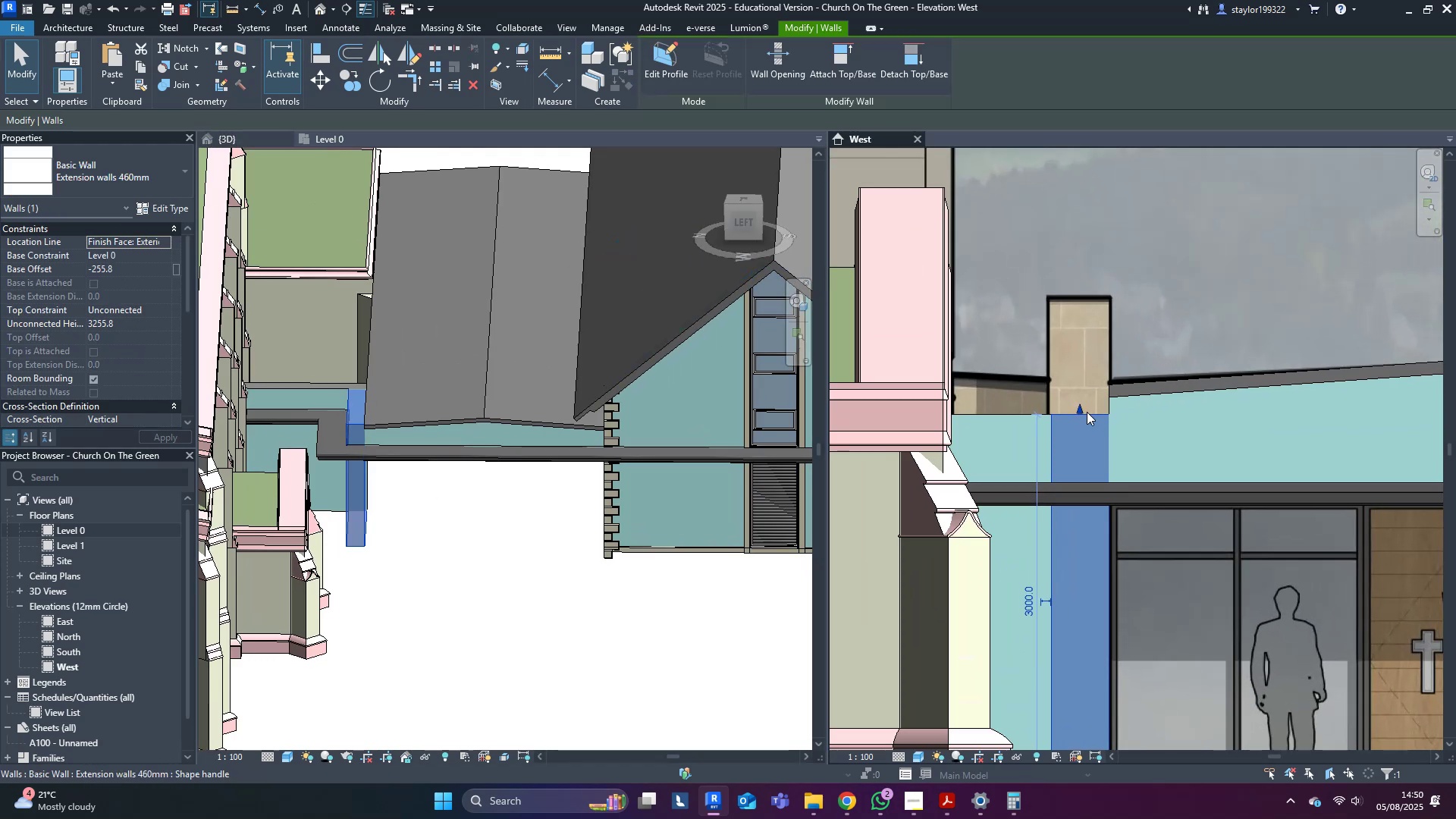 
left_click_drag(start_coordinate=[1085, 409], to_coordinate=[1094, 300])
 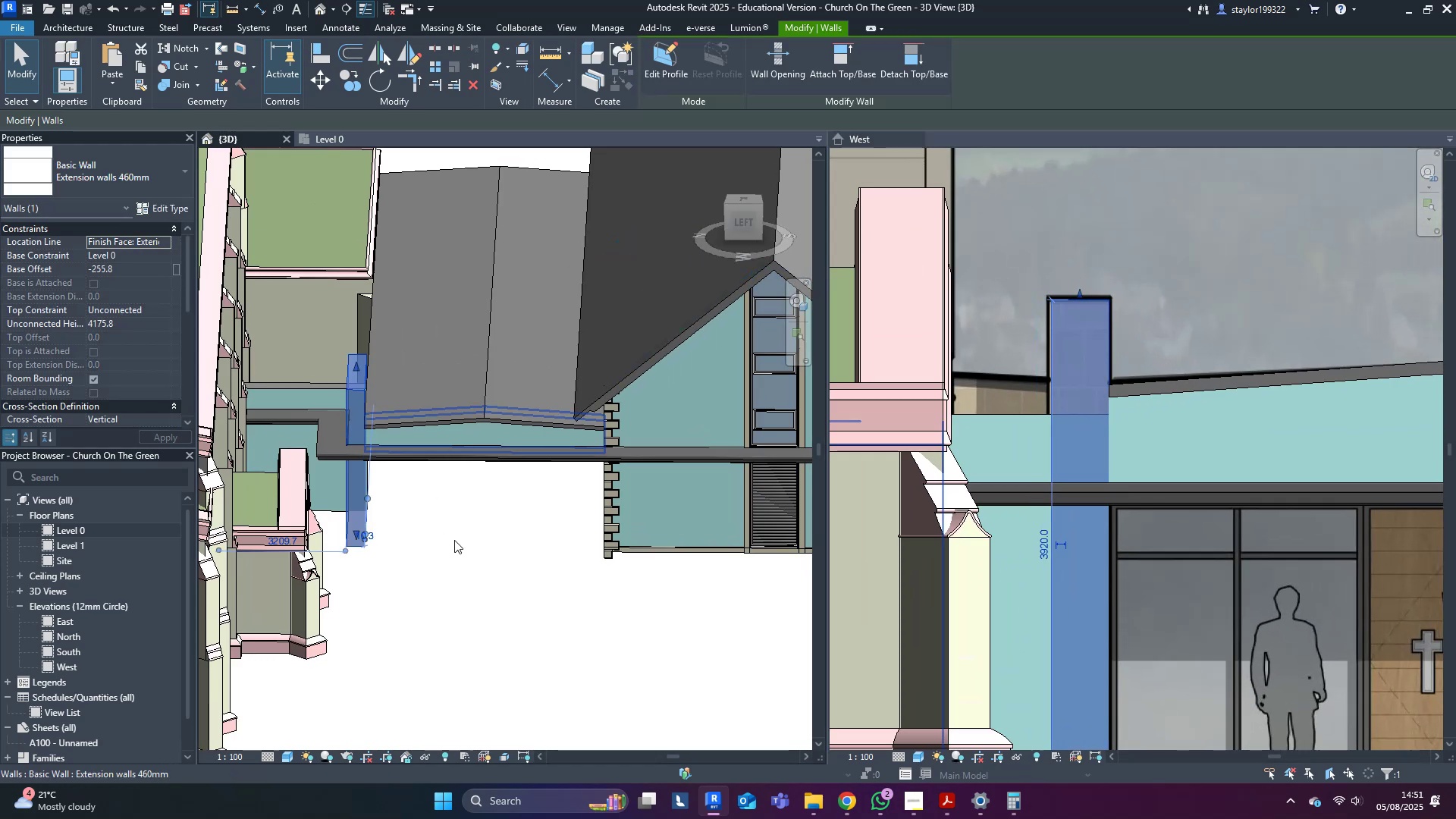 
hold_key(key=ShiftLeft, duration=1.52)
 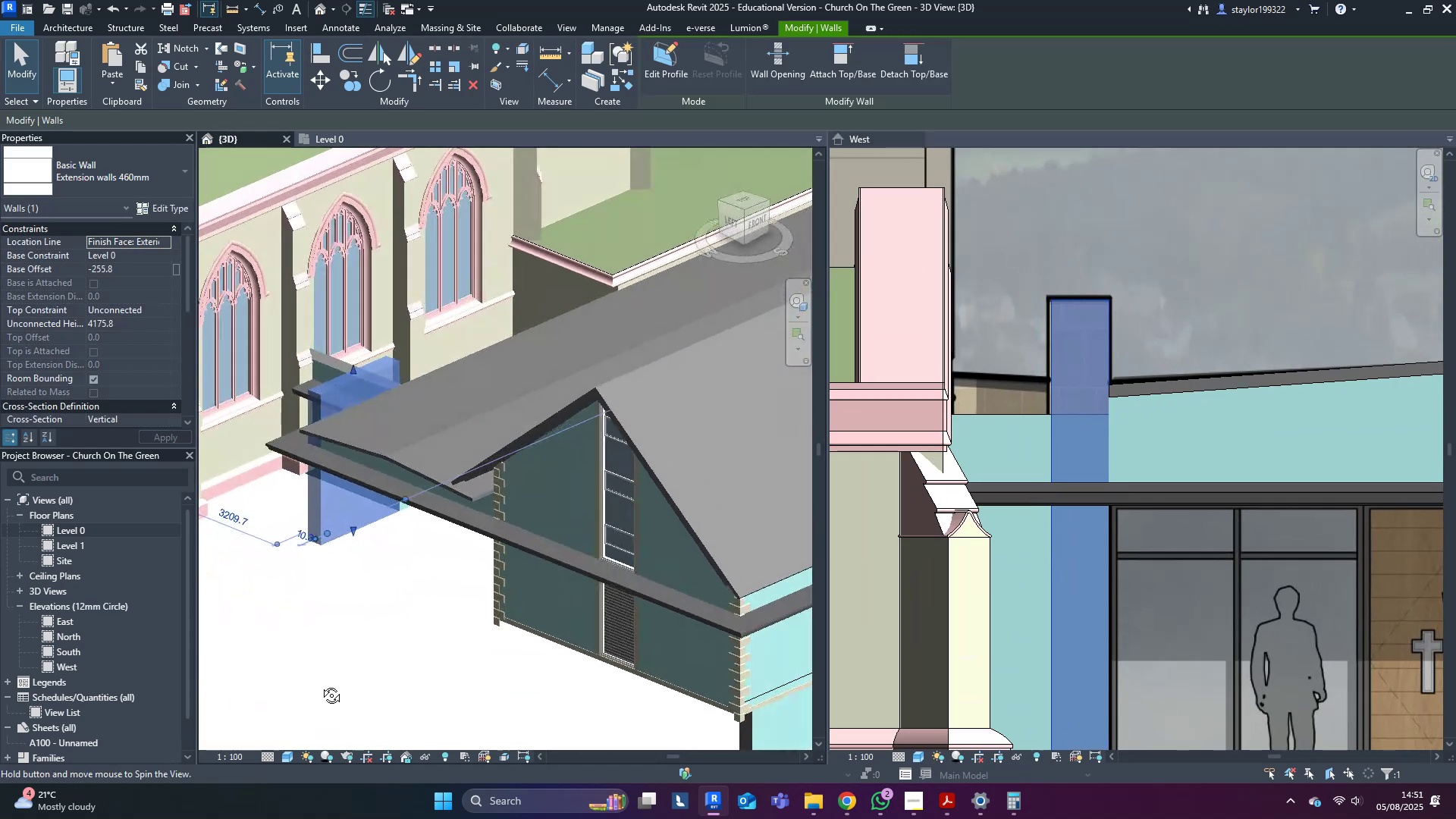 
hold_key(key=ShiftLeft, duration=0.56)
 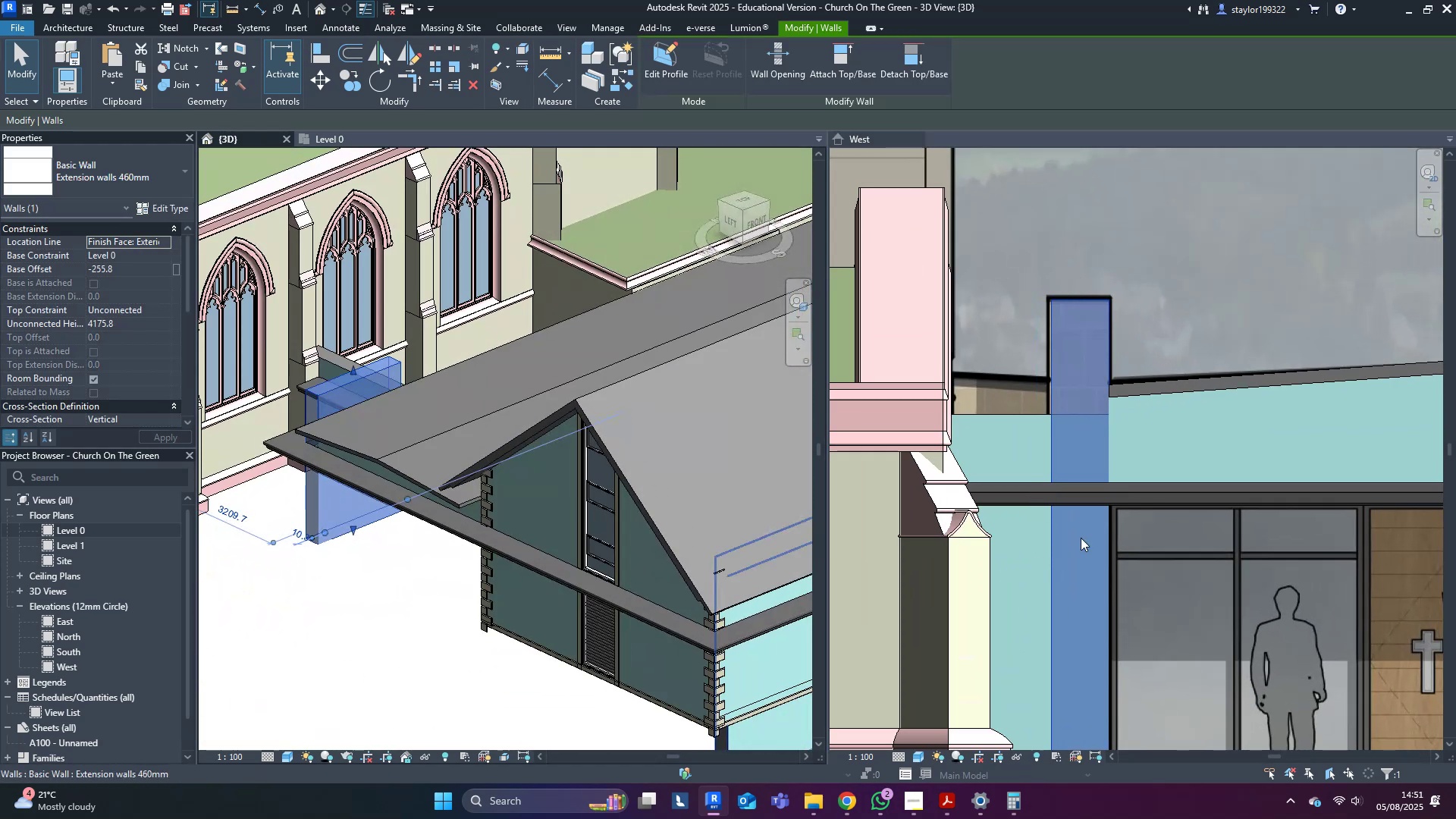 
middle_click([1081, 538])
 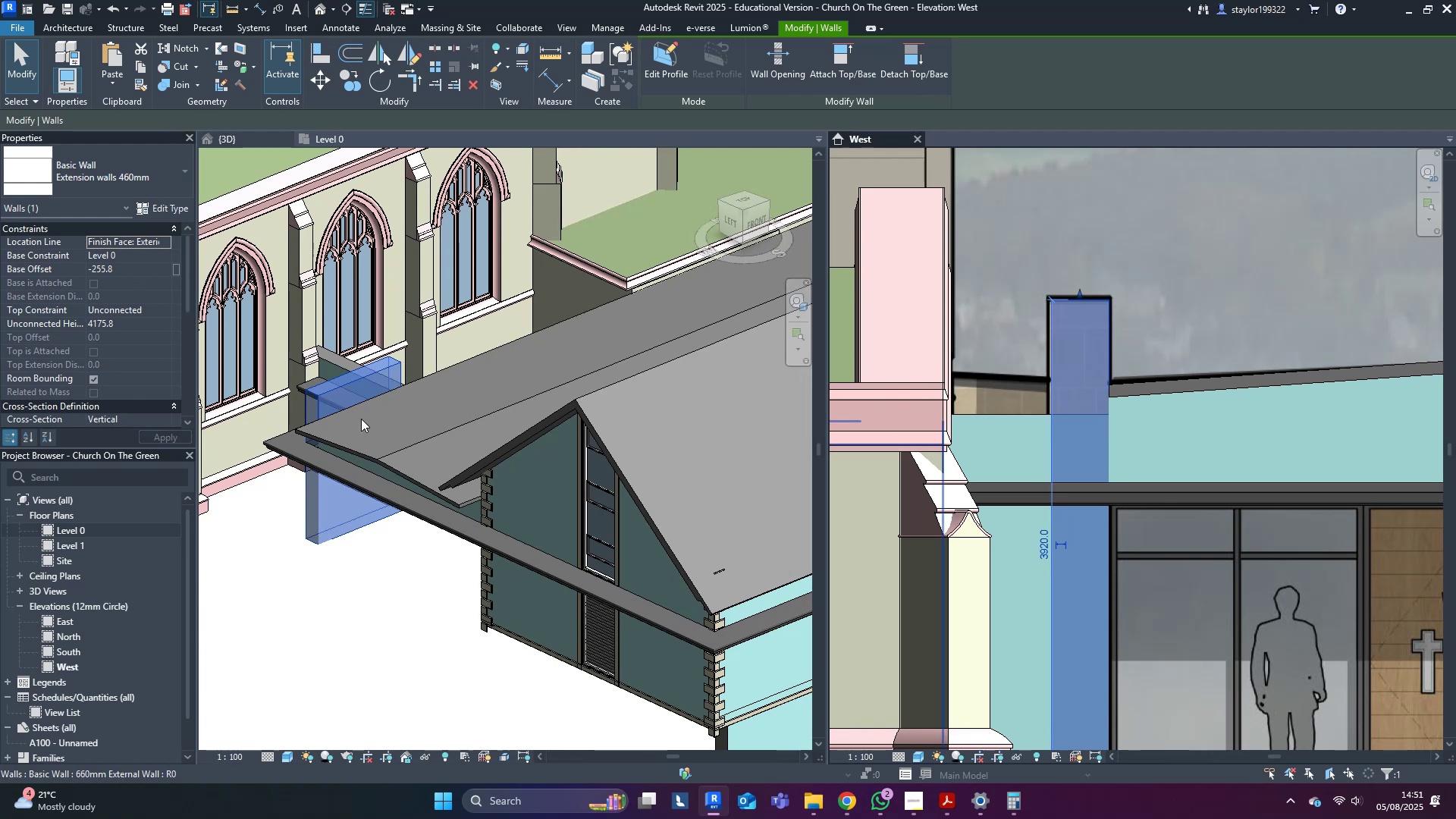 
scroll: coordinate [427, 389], scroll_direction: down, amount: 4.0
 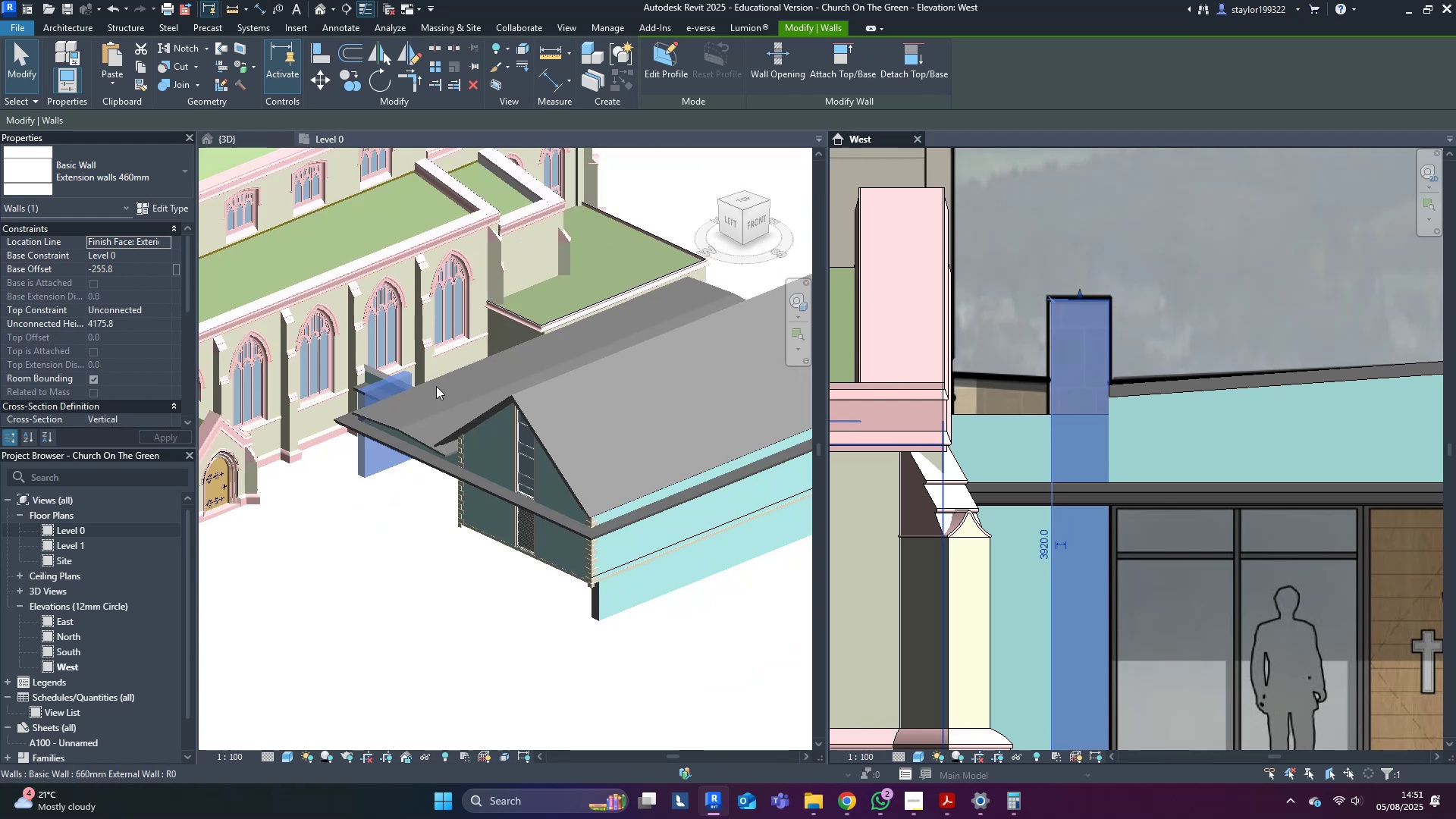 
hold_key(key=ShiftLeft, duration=0.6)
 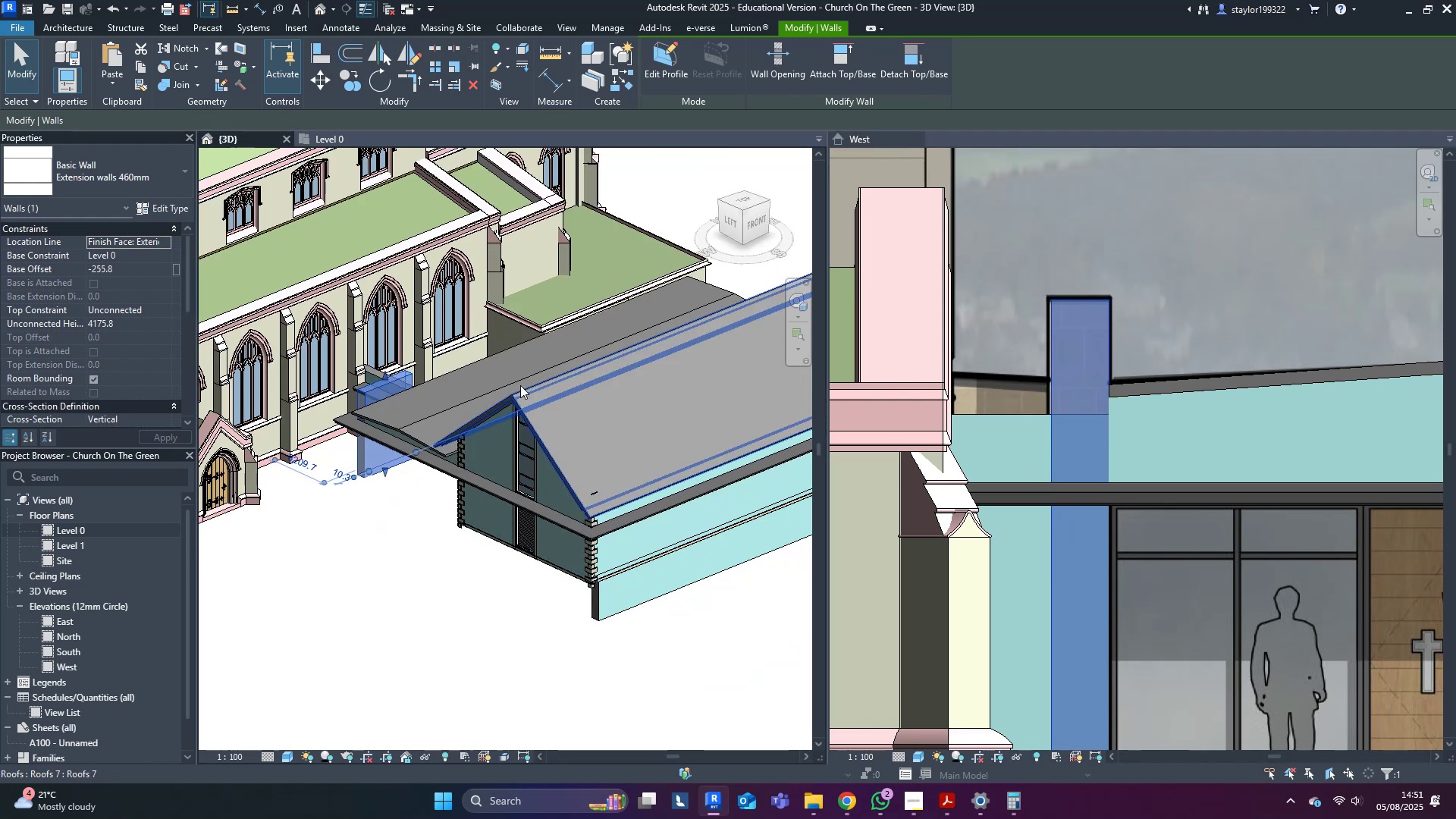 
hold_key(key=ShiftLeft, duration=0.83)
 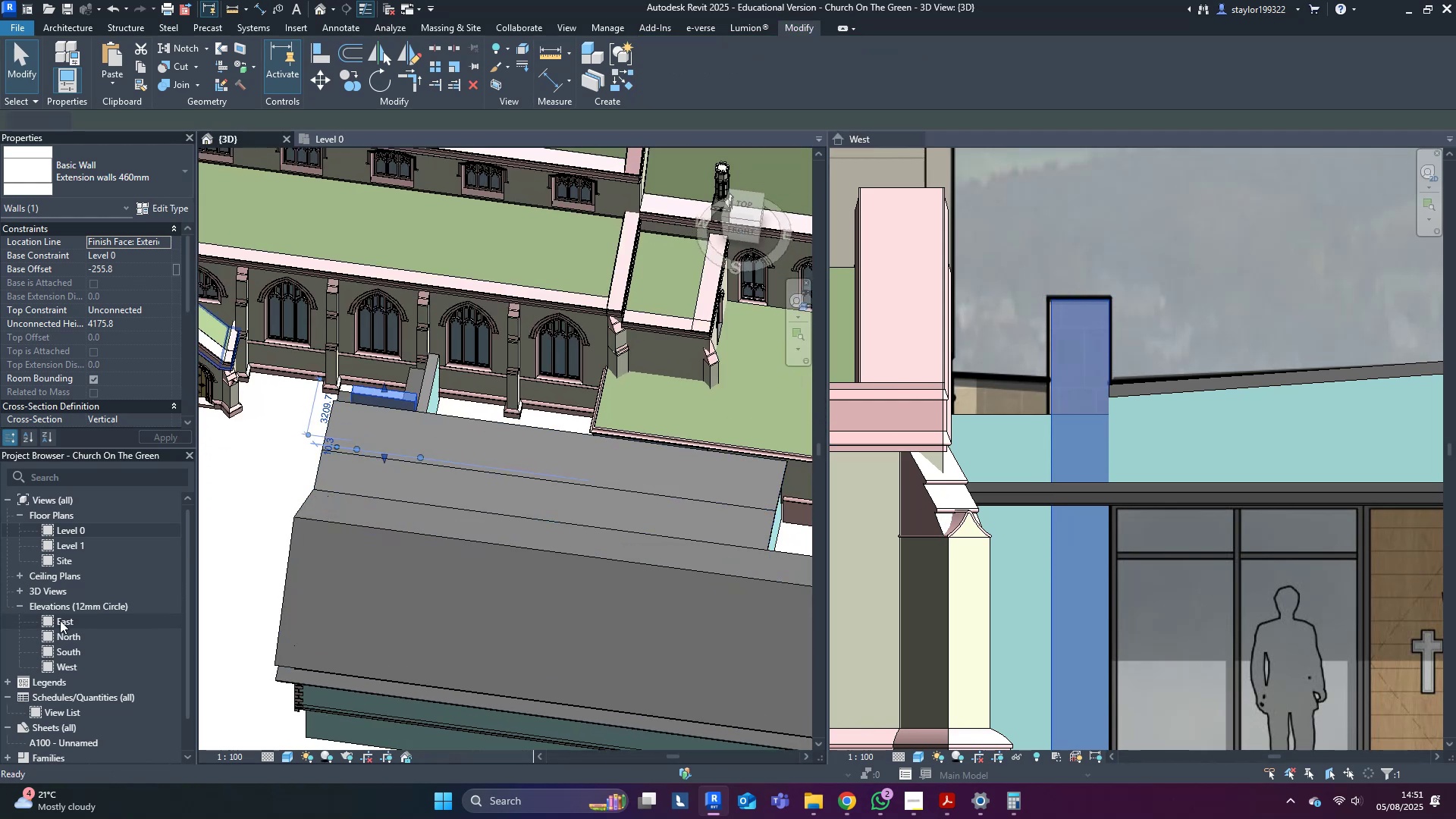 
left_click([60, 620])
 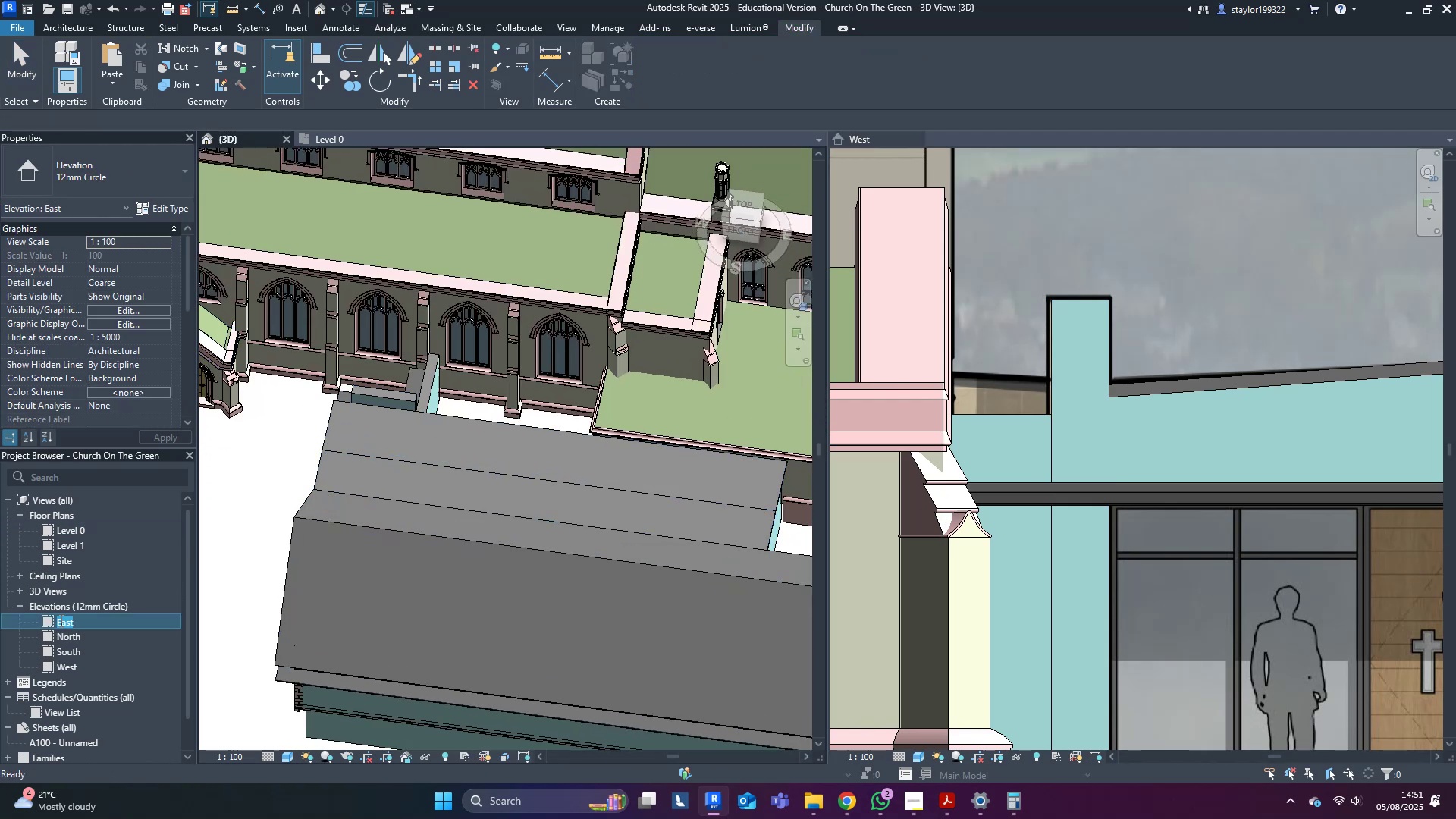 
double_click([60, 620])
 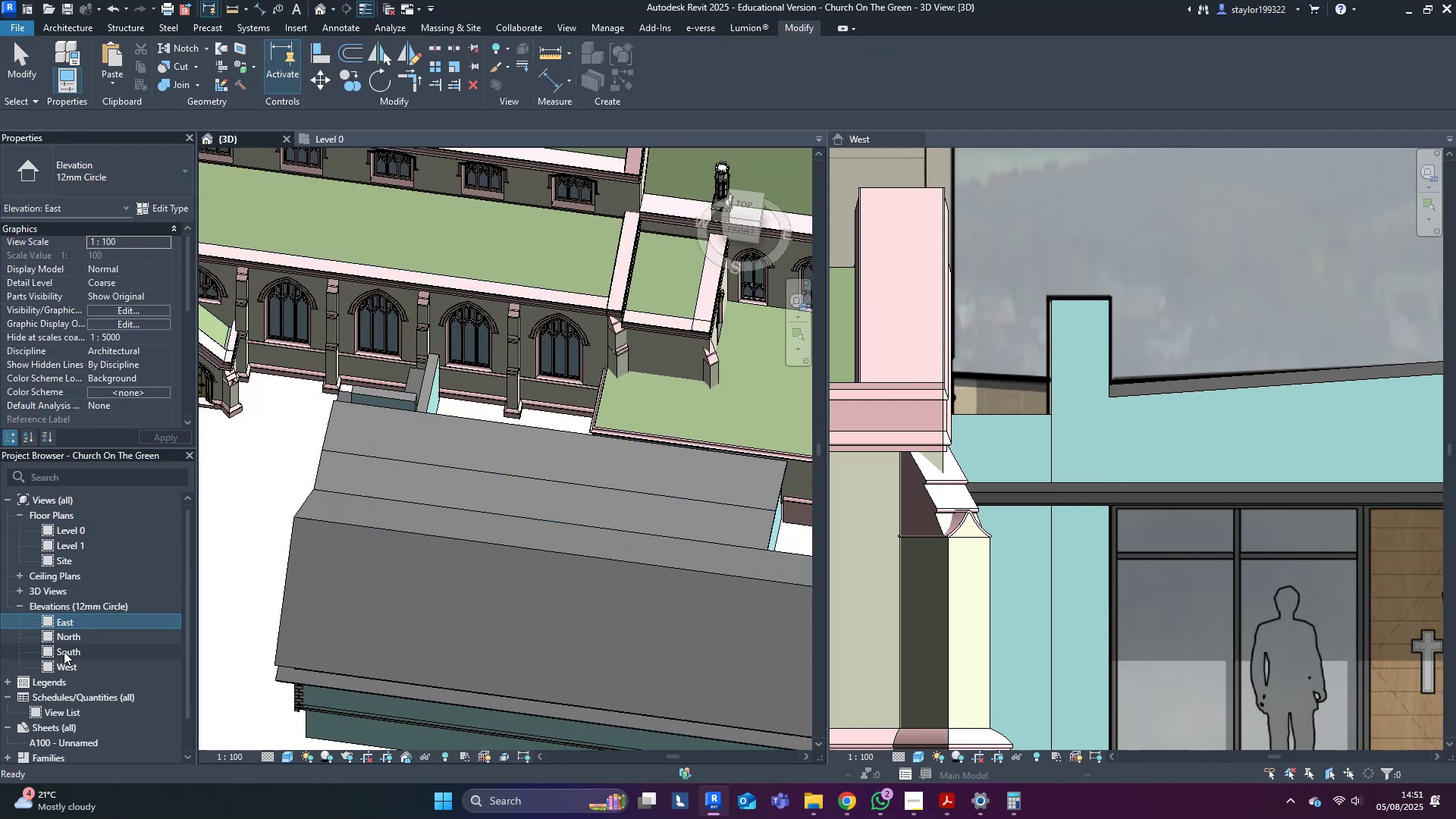 
triple_click([75, 625])
 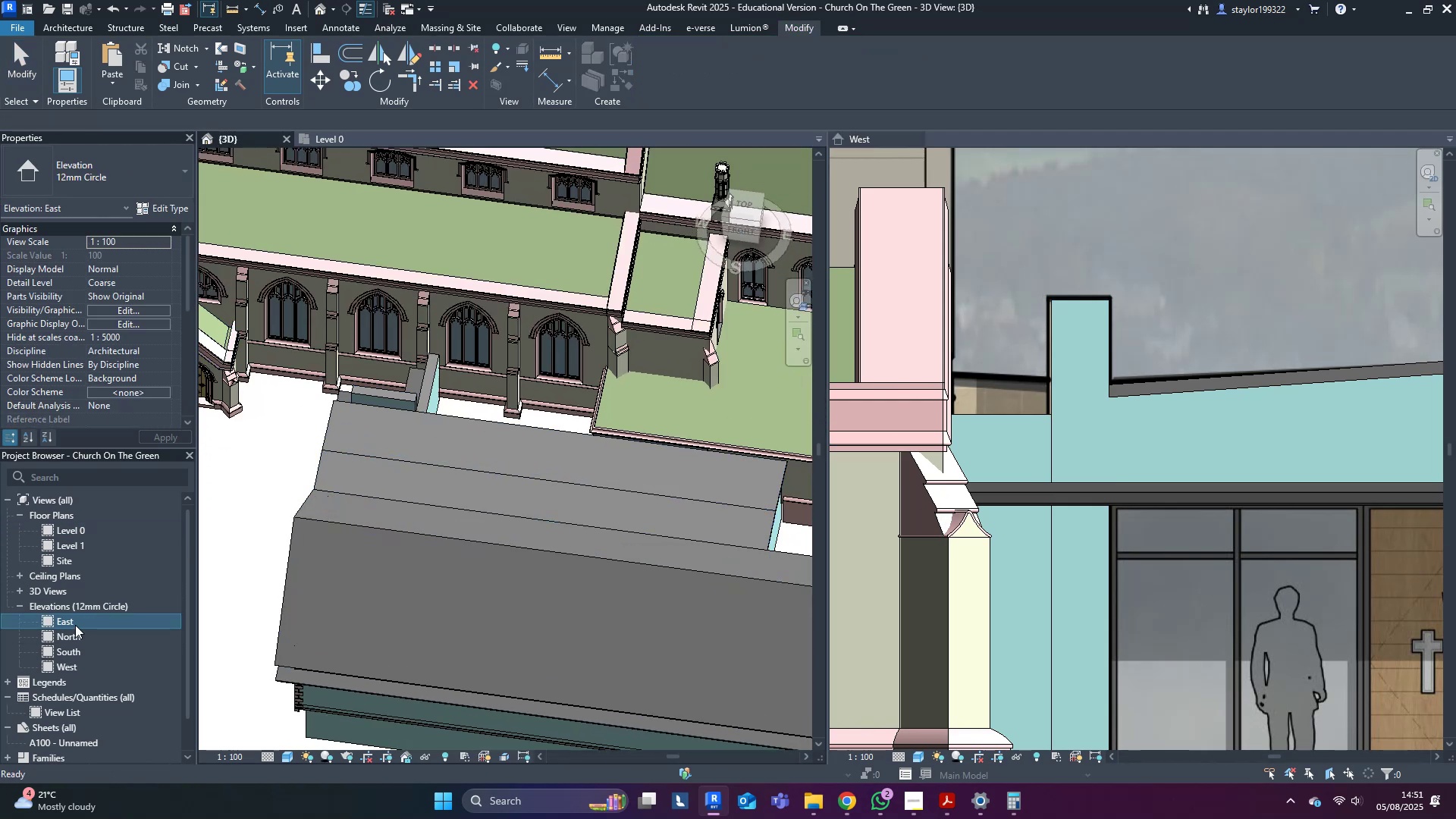 
triple_click([75, 625])
 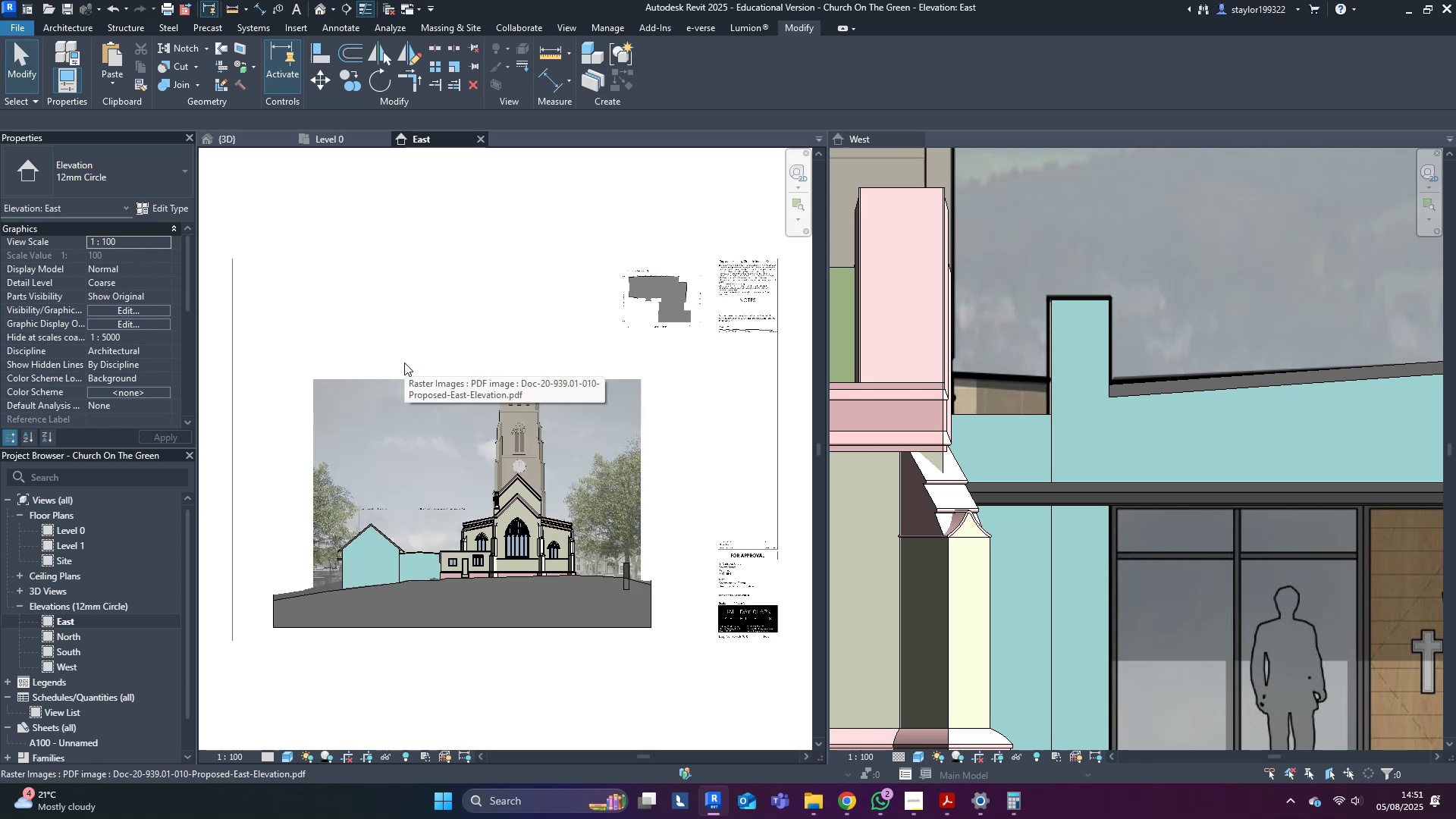 
wait(13.73)
 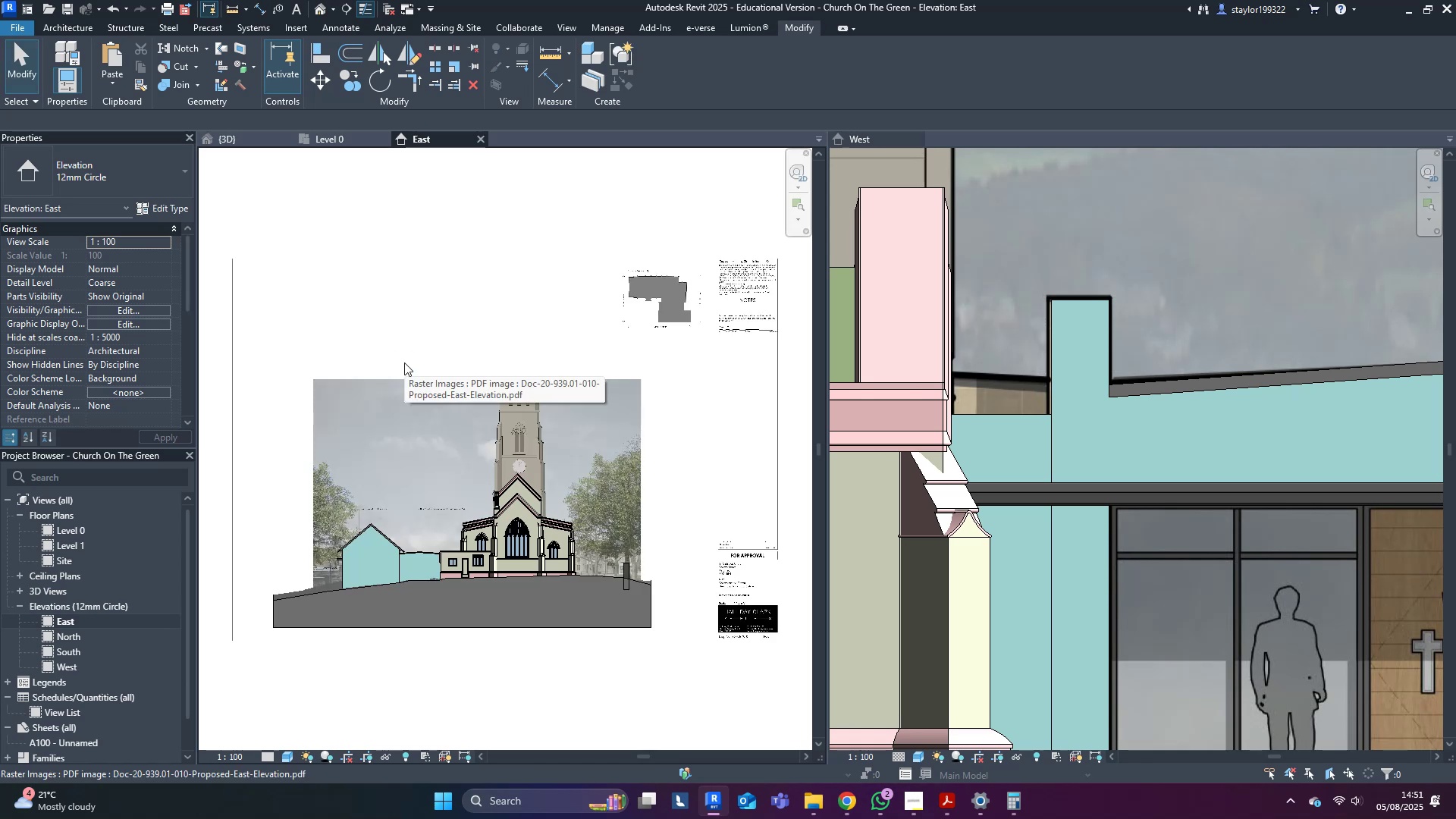 
middle_click([592, 593])
 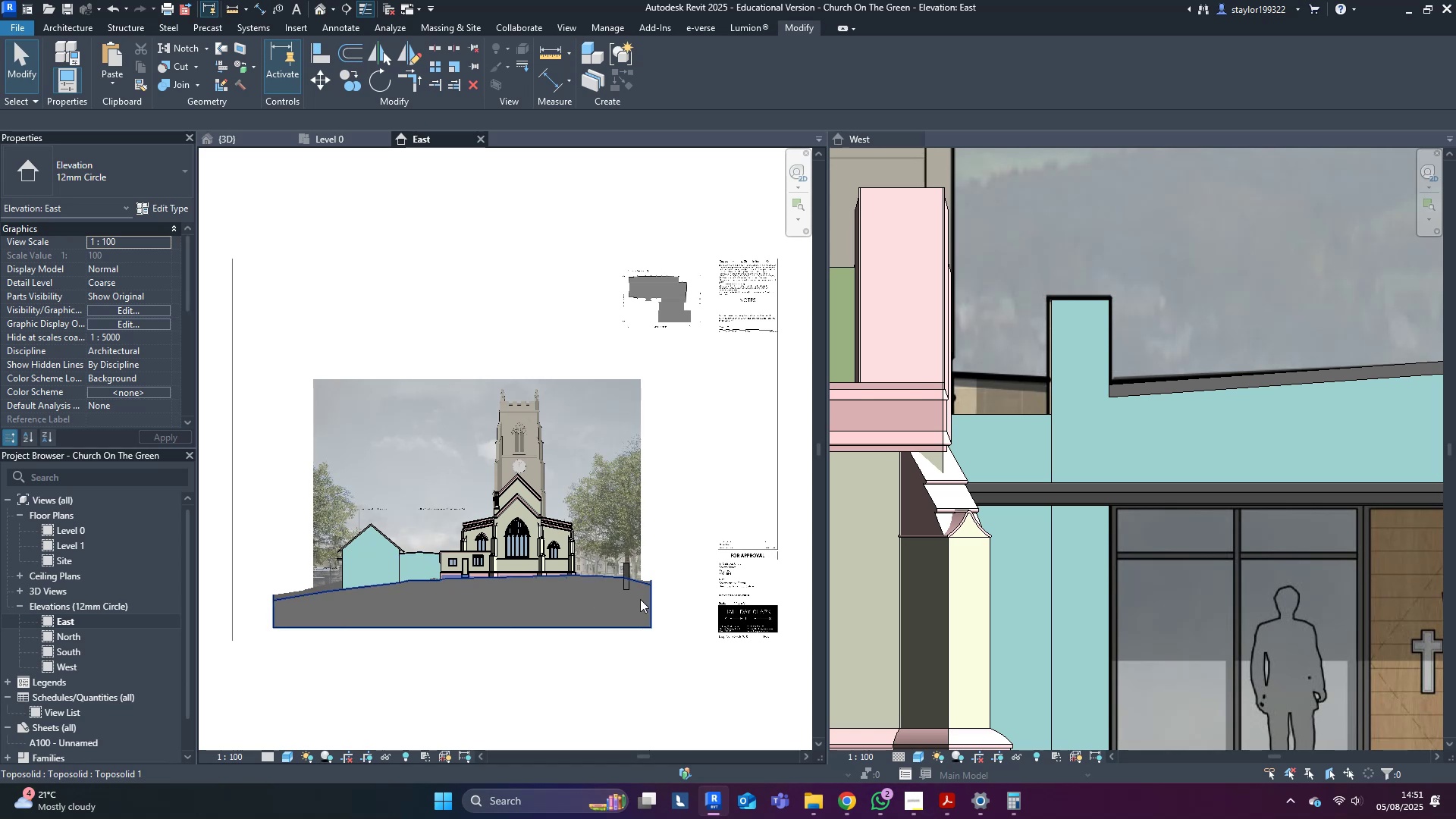 
scroll: coordinate [515, 507], scroll_direction: up, amount: 13.0
 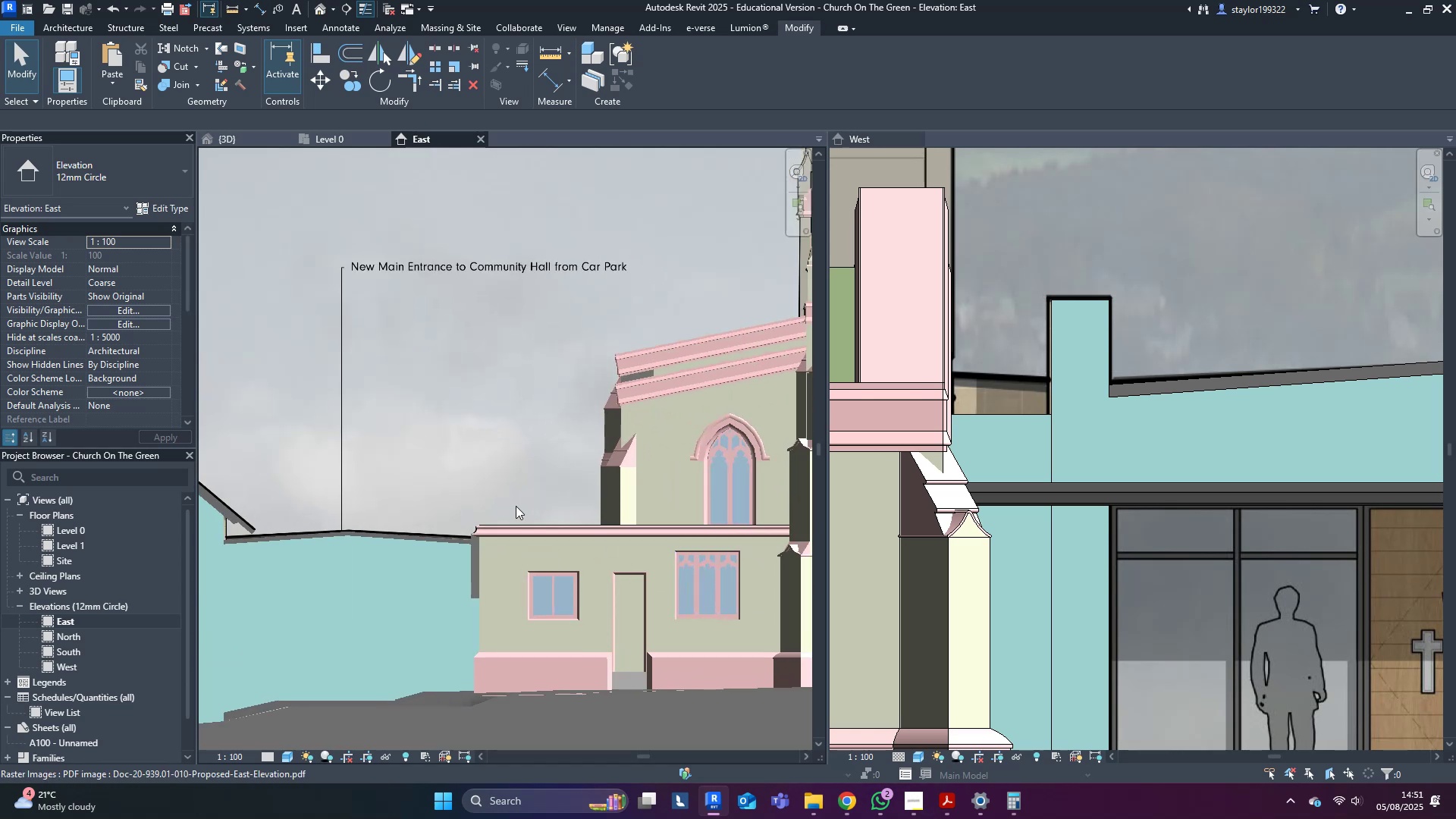 
type(wfsdwfsd)
 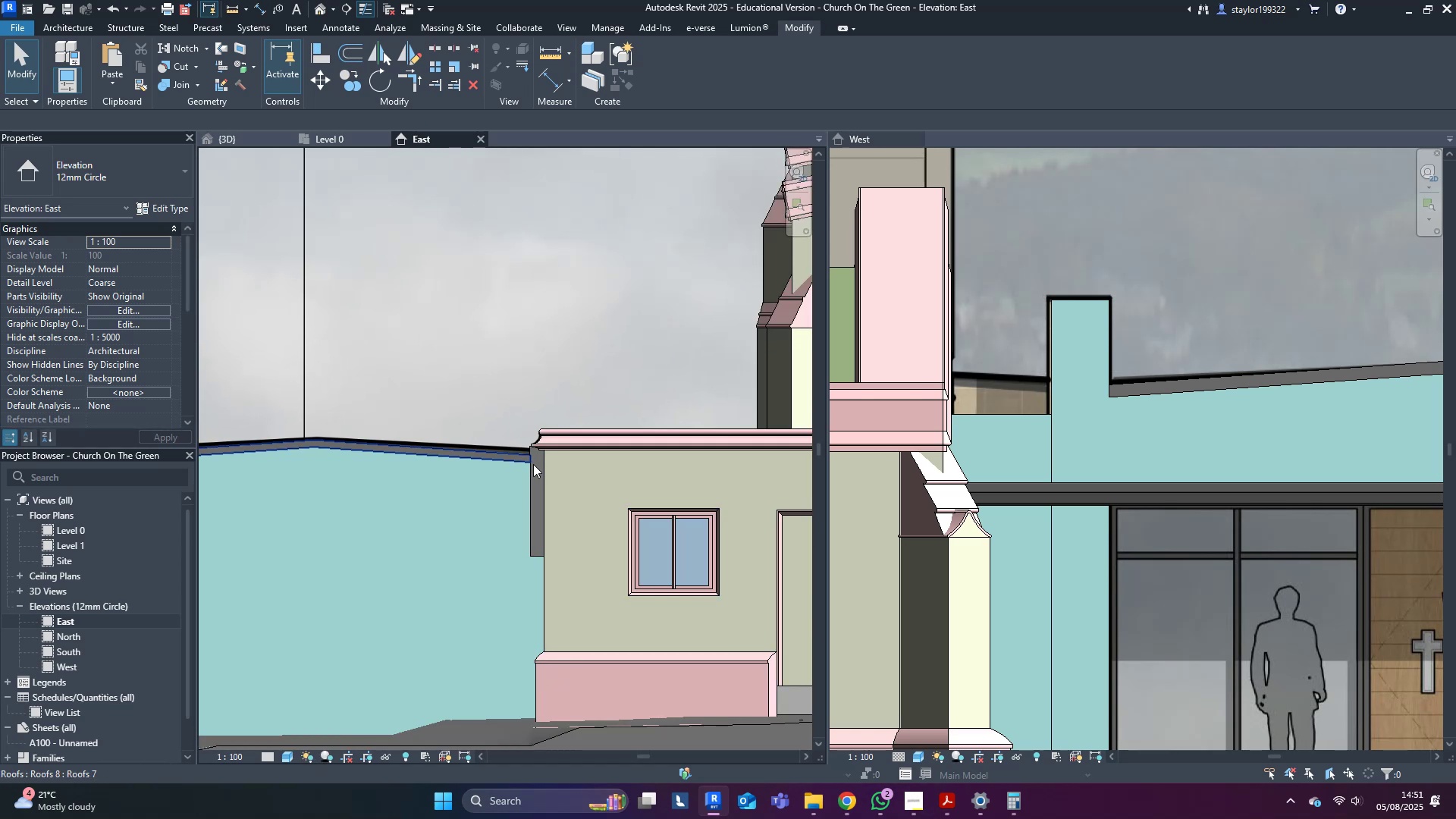 
scroll: coordinate [502, 595], scroll_direction: up, amount: 4.0
 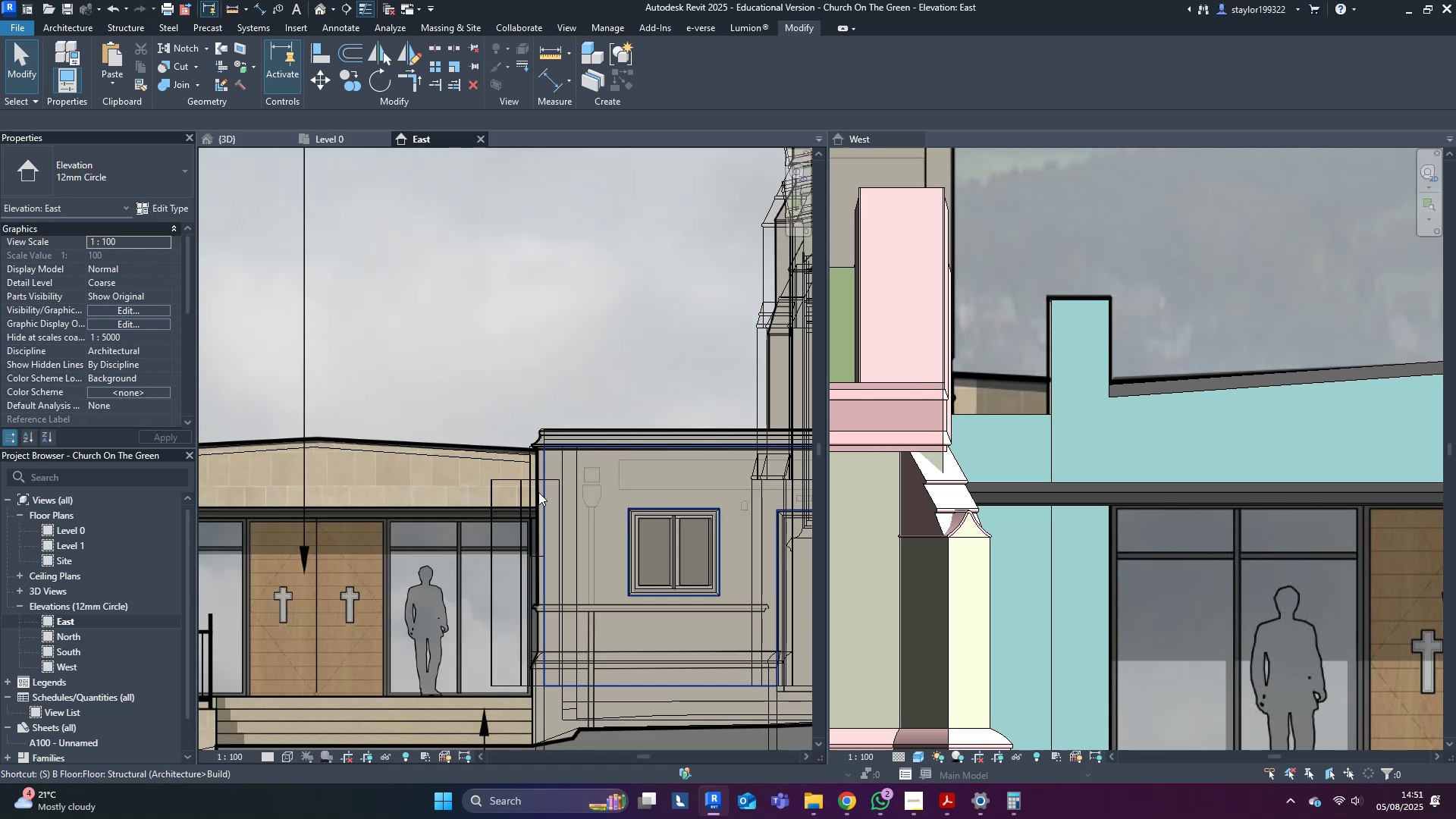 
left_click([536, 474])
 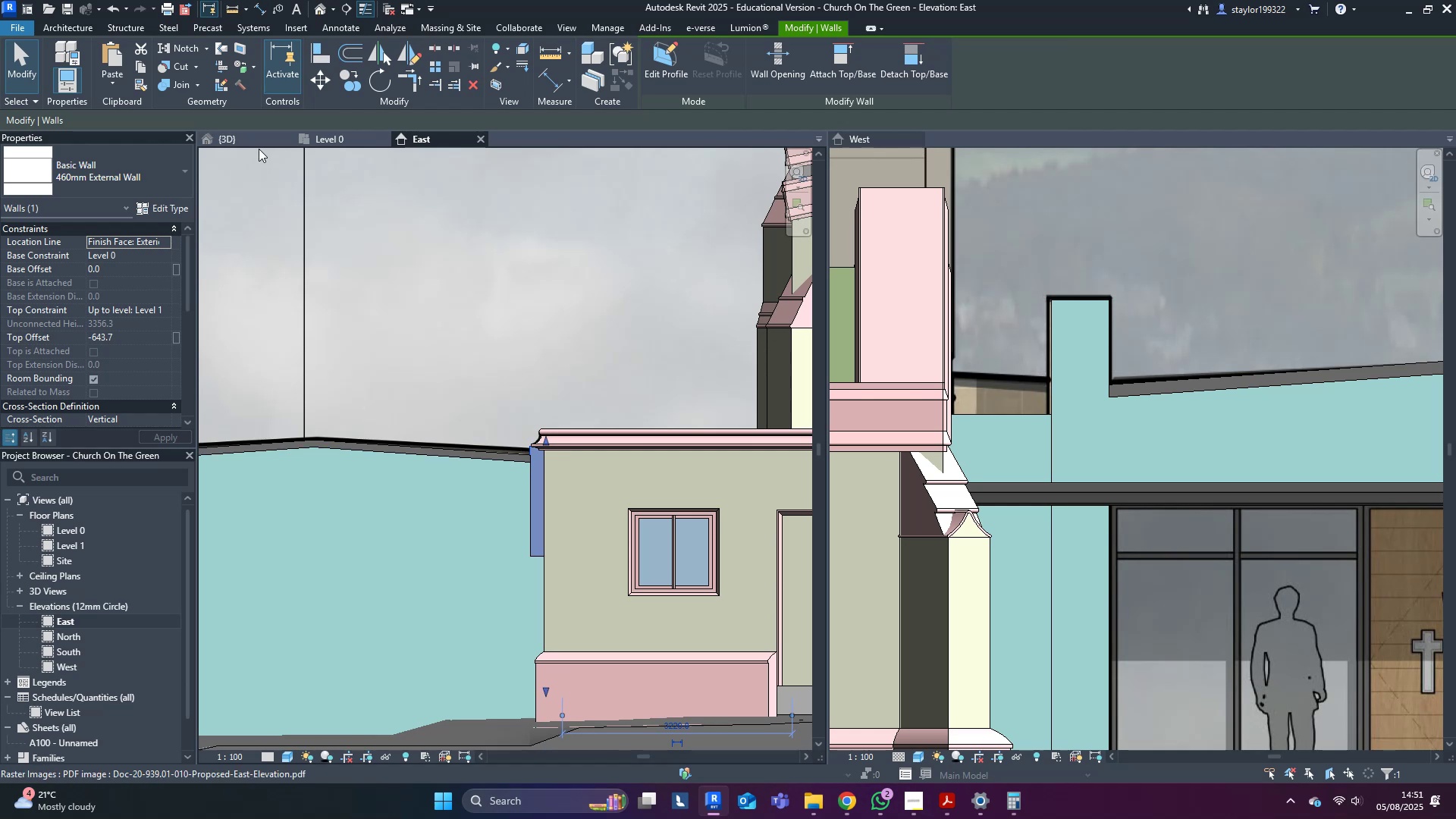 
double_click([256, 142])
 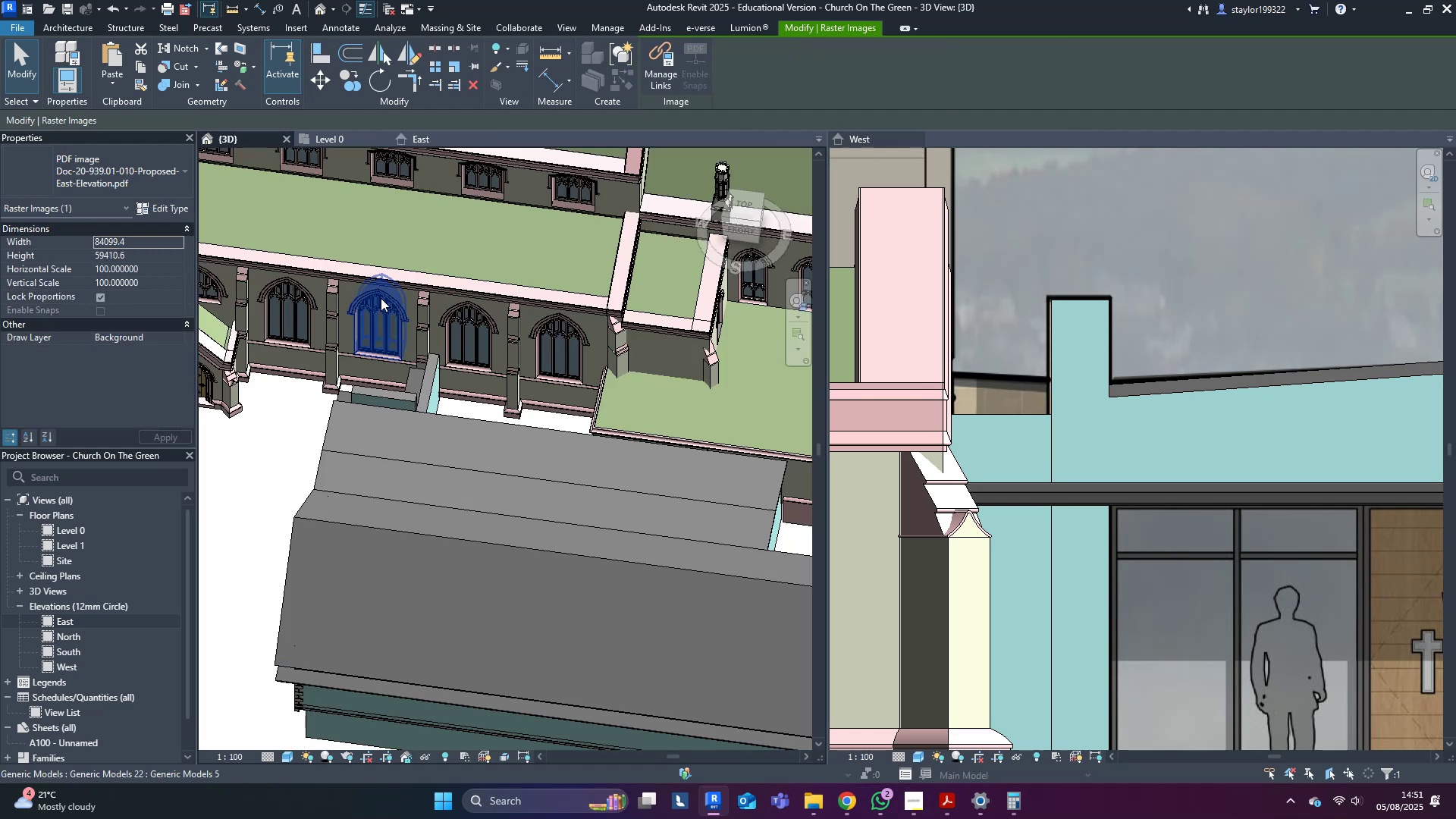 
middle_click([383, 300])
 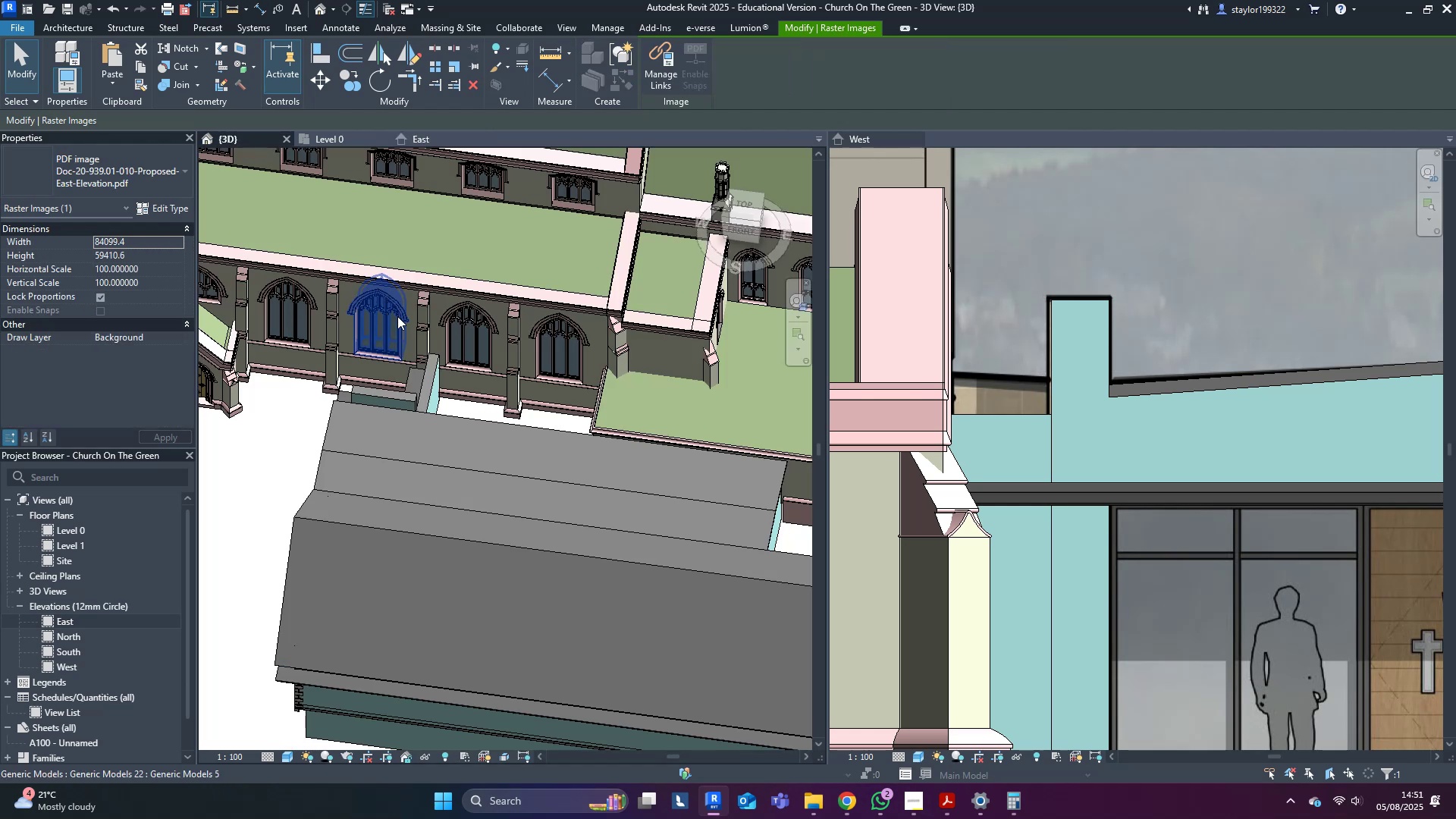 
hold_key(key=ShiftLeft, duration=1.53)
 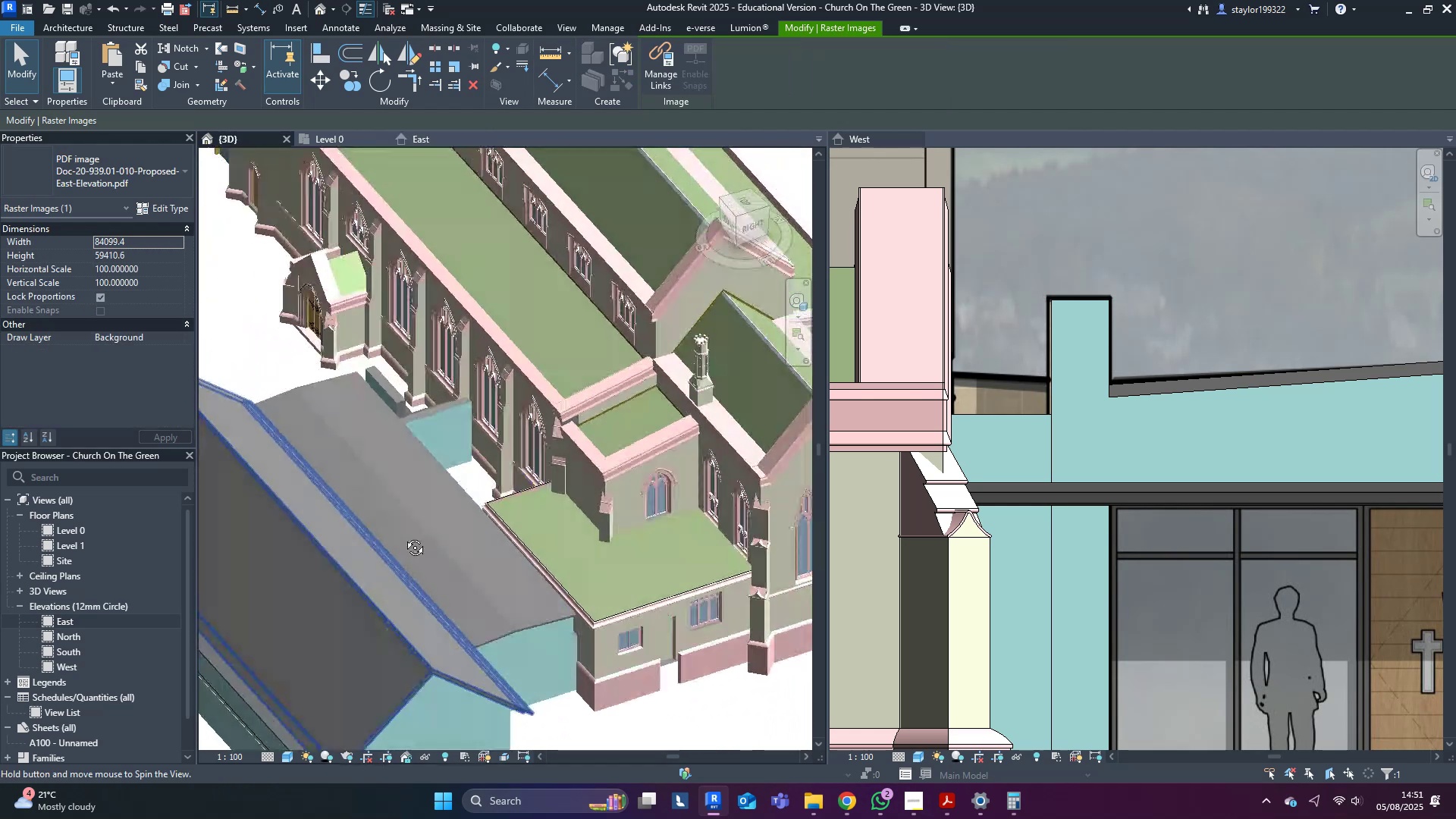 
hold_key(key=ShiftLeft, duration=1.5)
 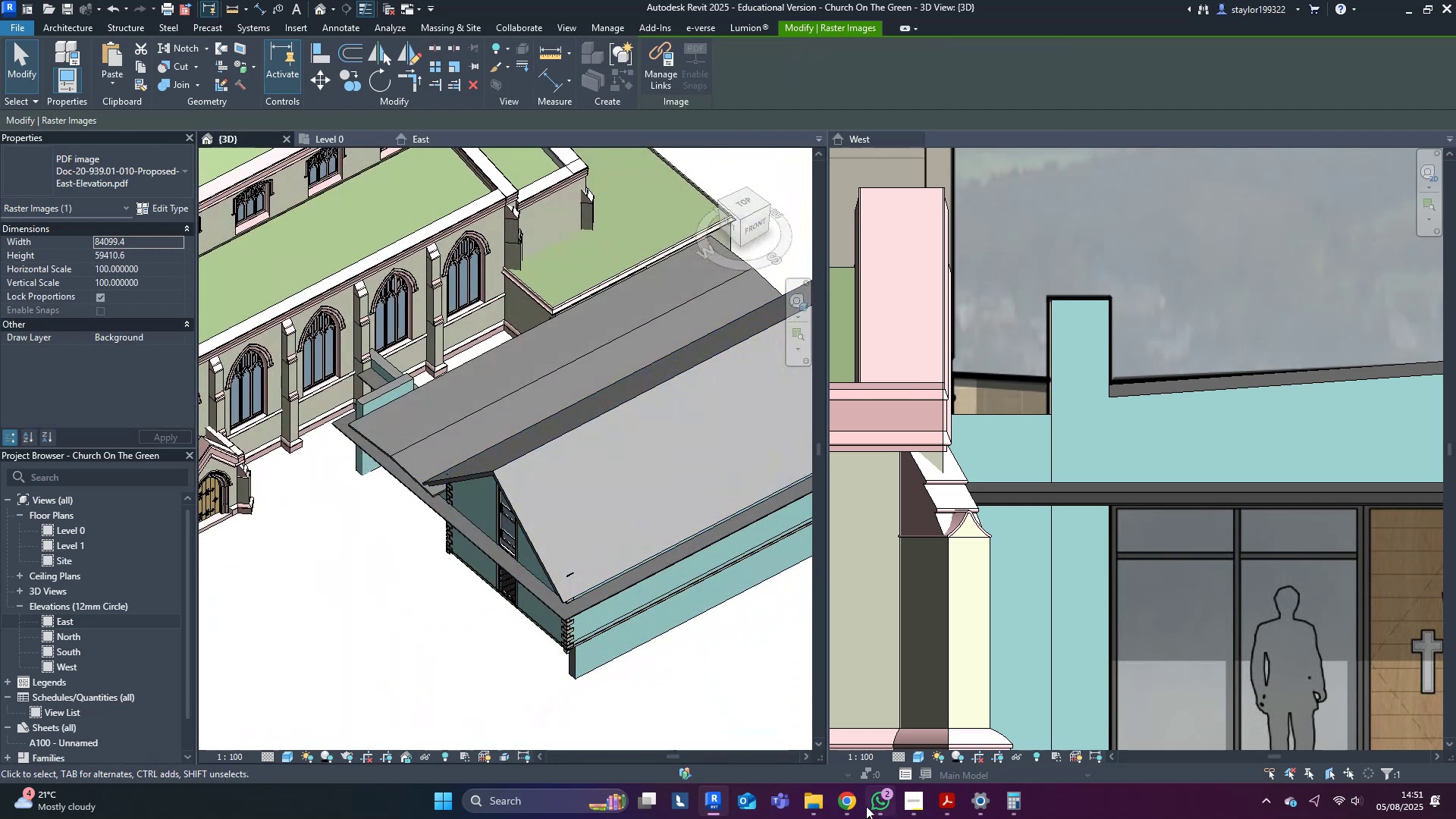 